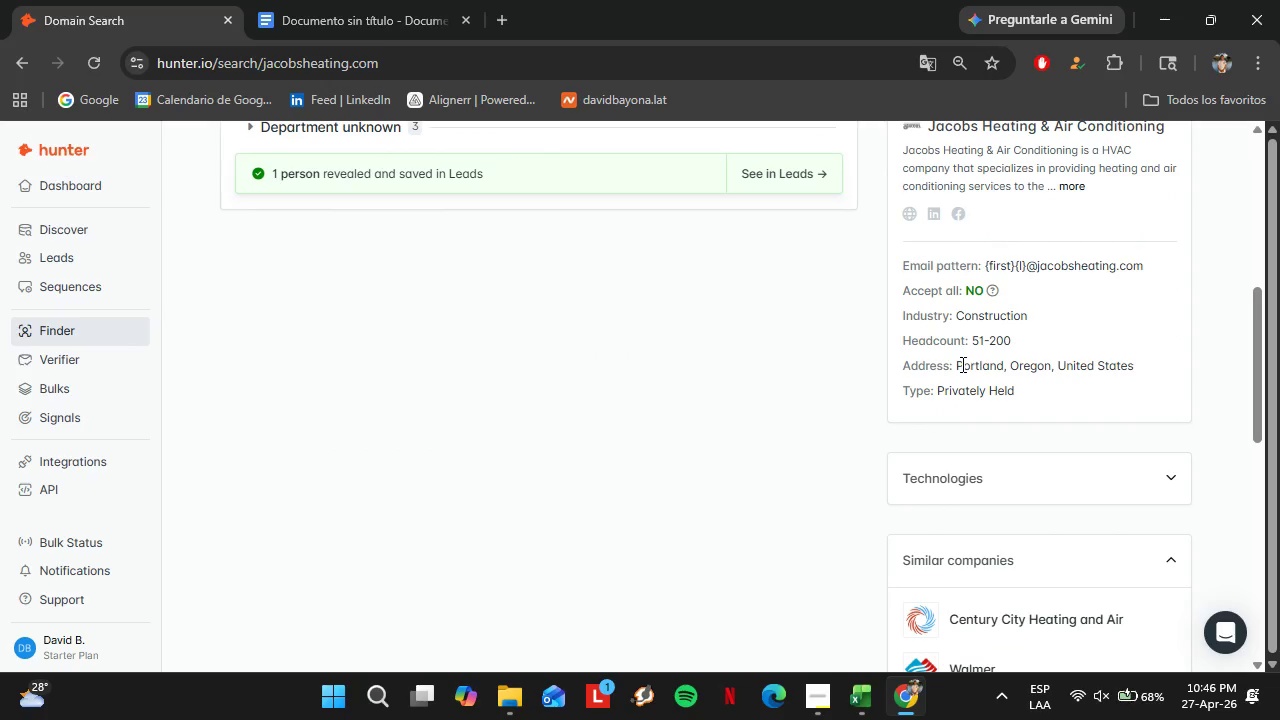 
left_click_drag(start_coordinate=[953, 363], to_coordinate=[1003, 363])
 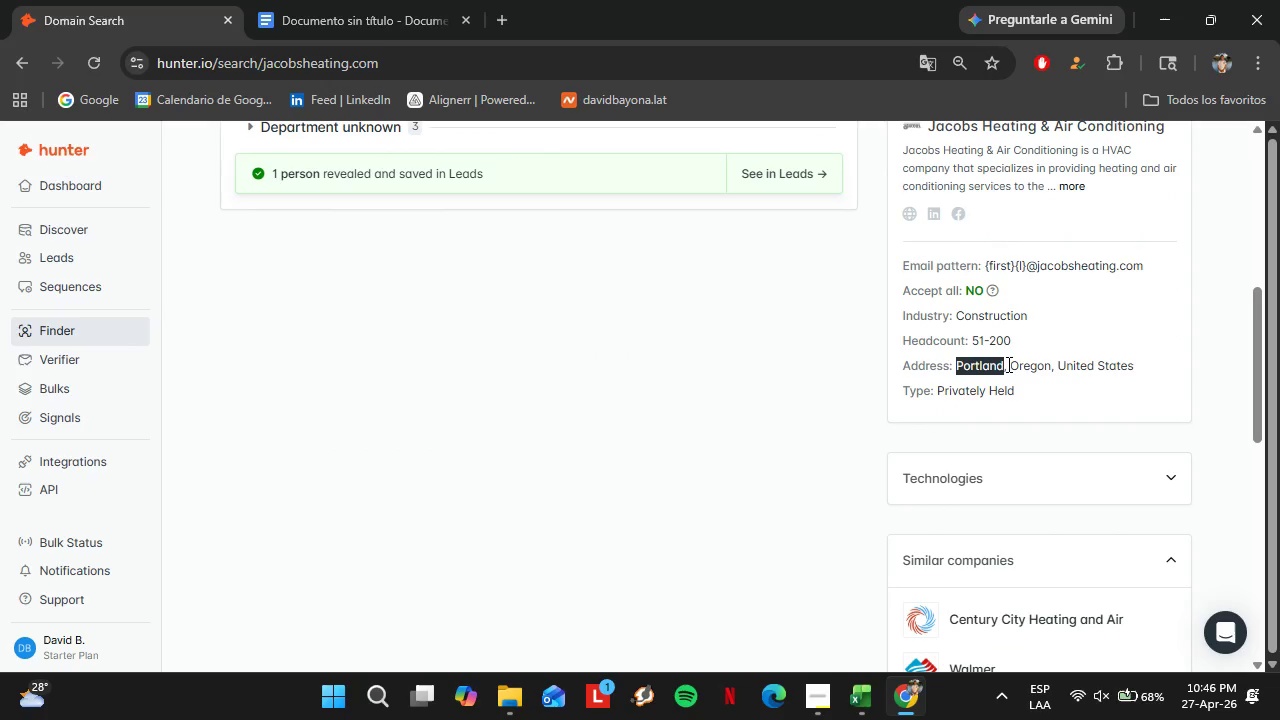 
key(Control+C)
 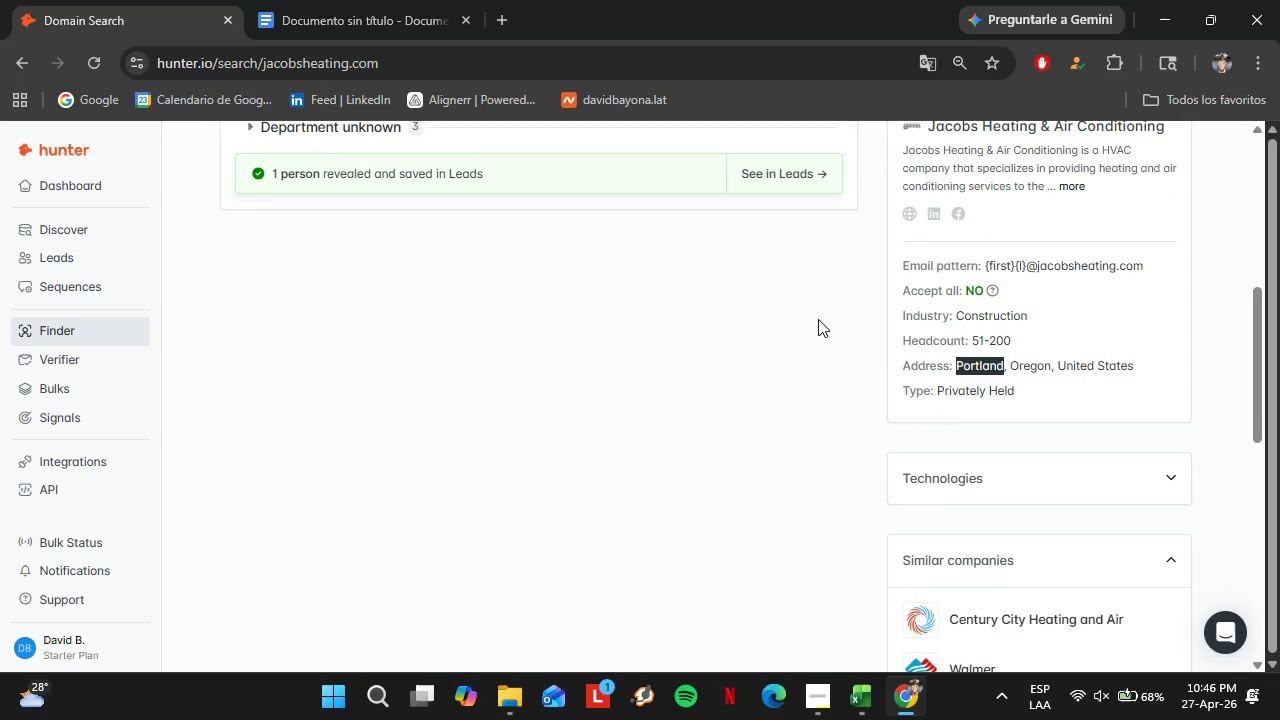 
scroll: coordinate [818, 319], scroll_direction: up, amount: 1.0
 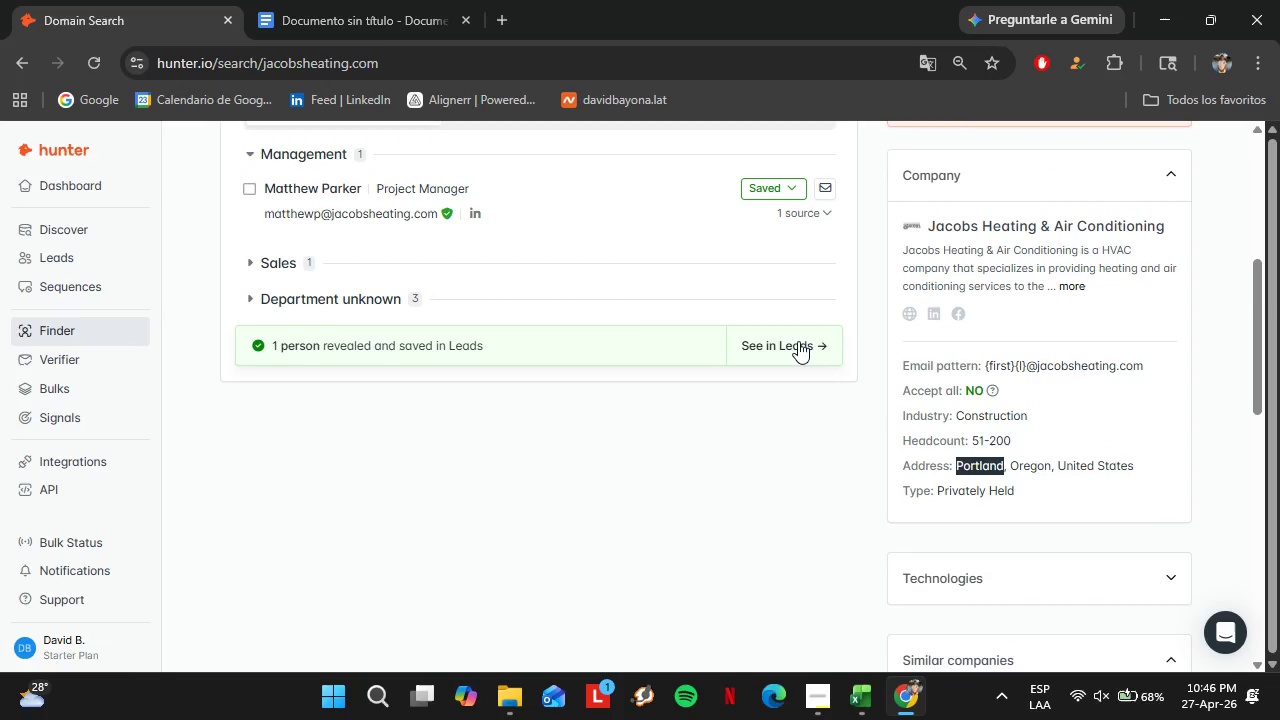 
left_click([798, 341])
 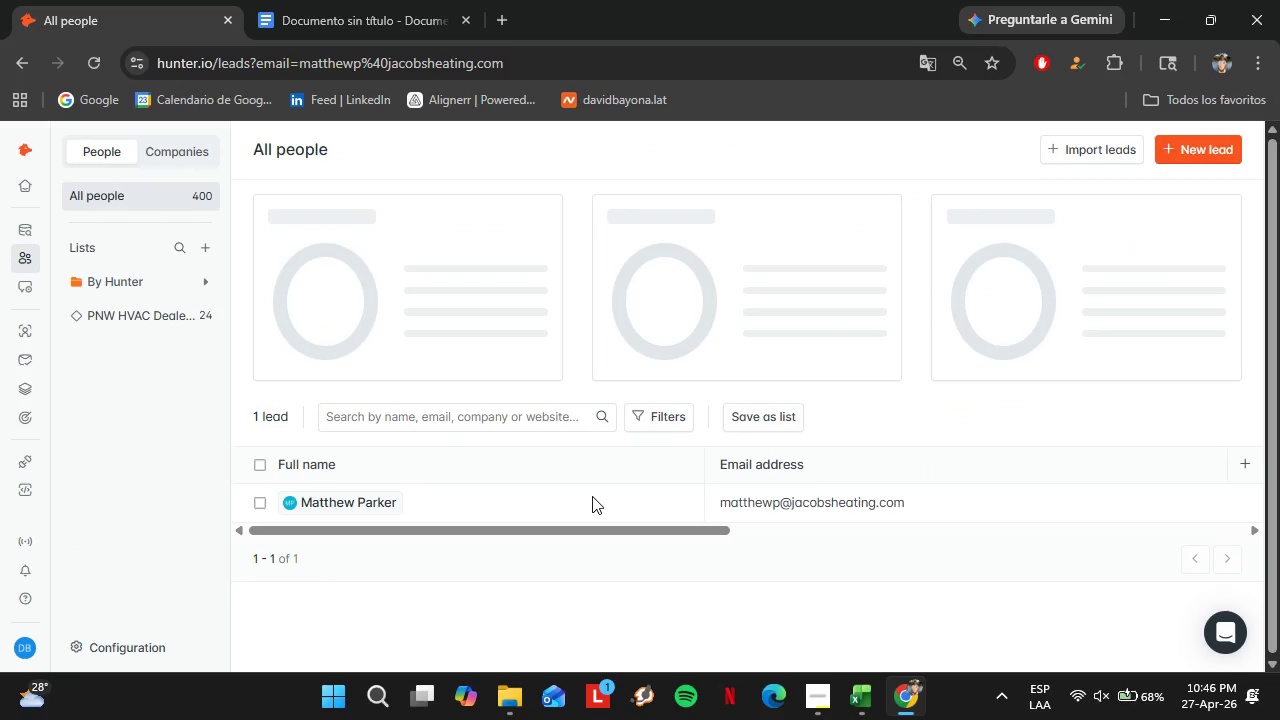 
left_click_drag(start_coordinate=[464, 532], to_coordinate=[935, 540])
 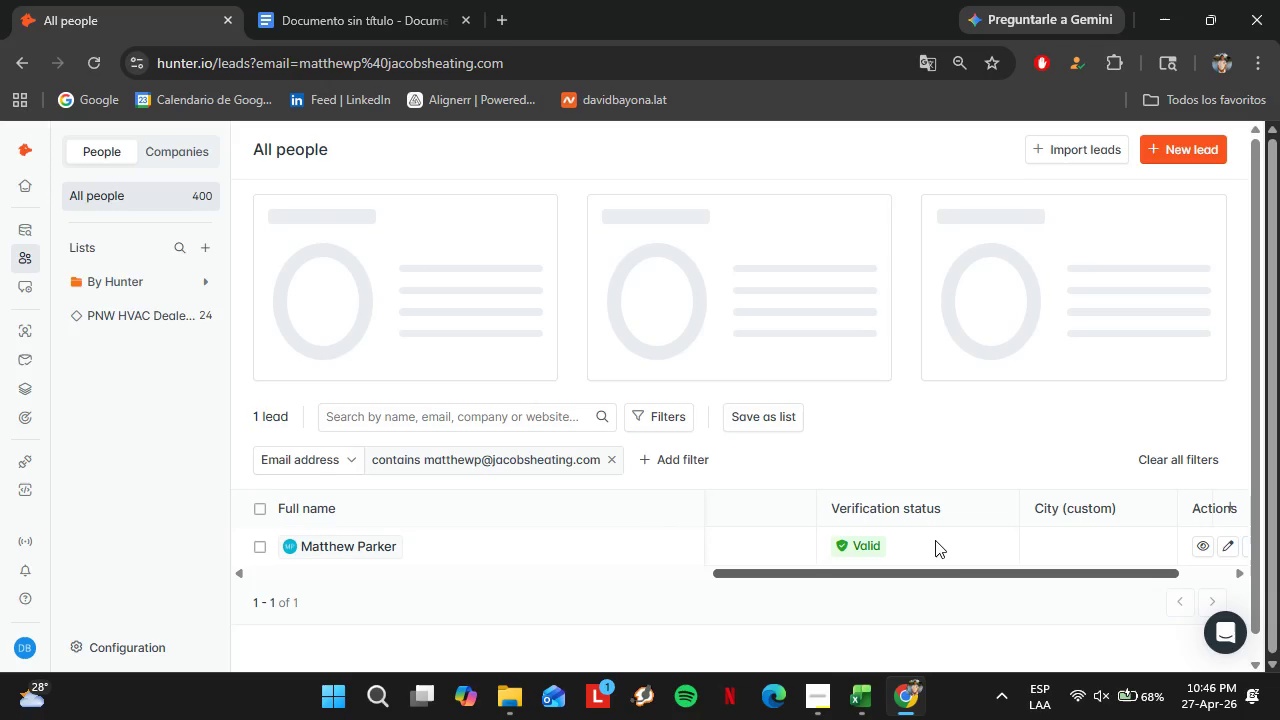 
left_click([1074, 552])
 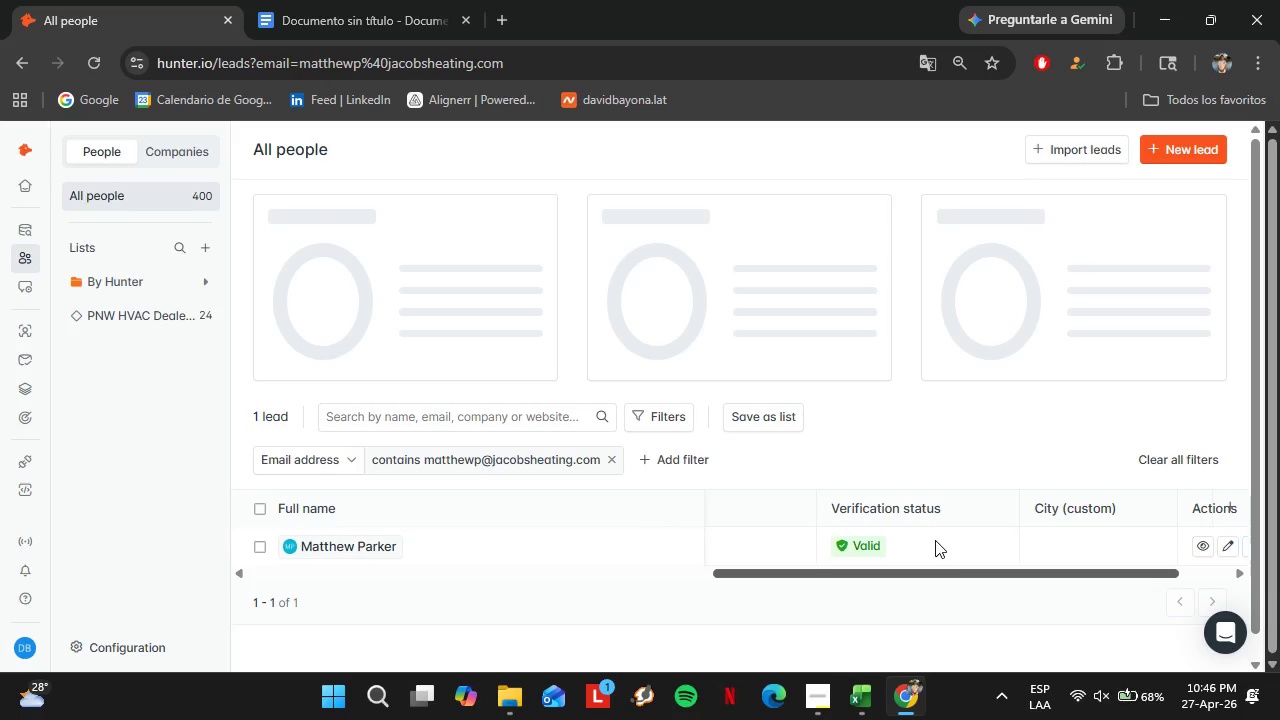 
double_click([1074, 552])
 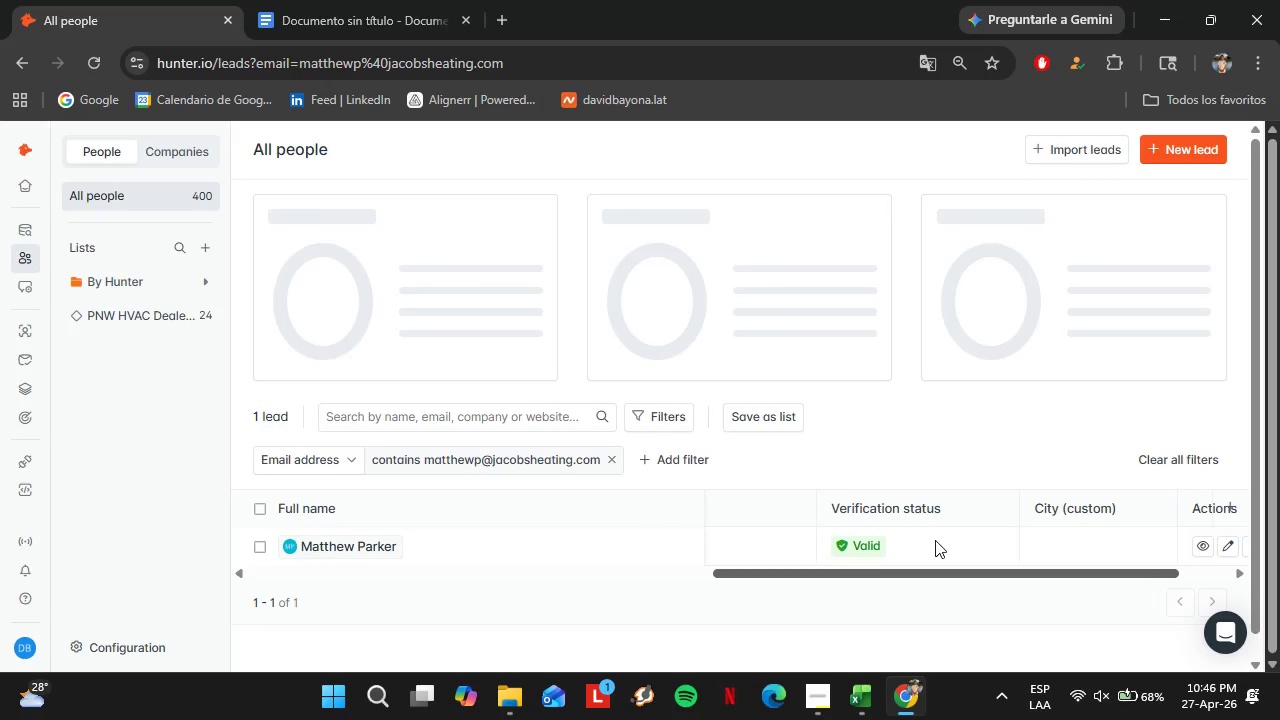 
triple_click([1074, 552])
 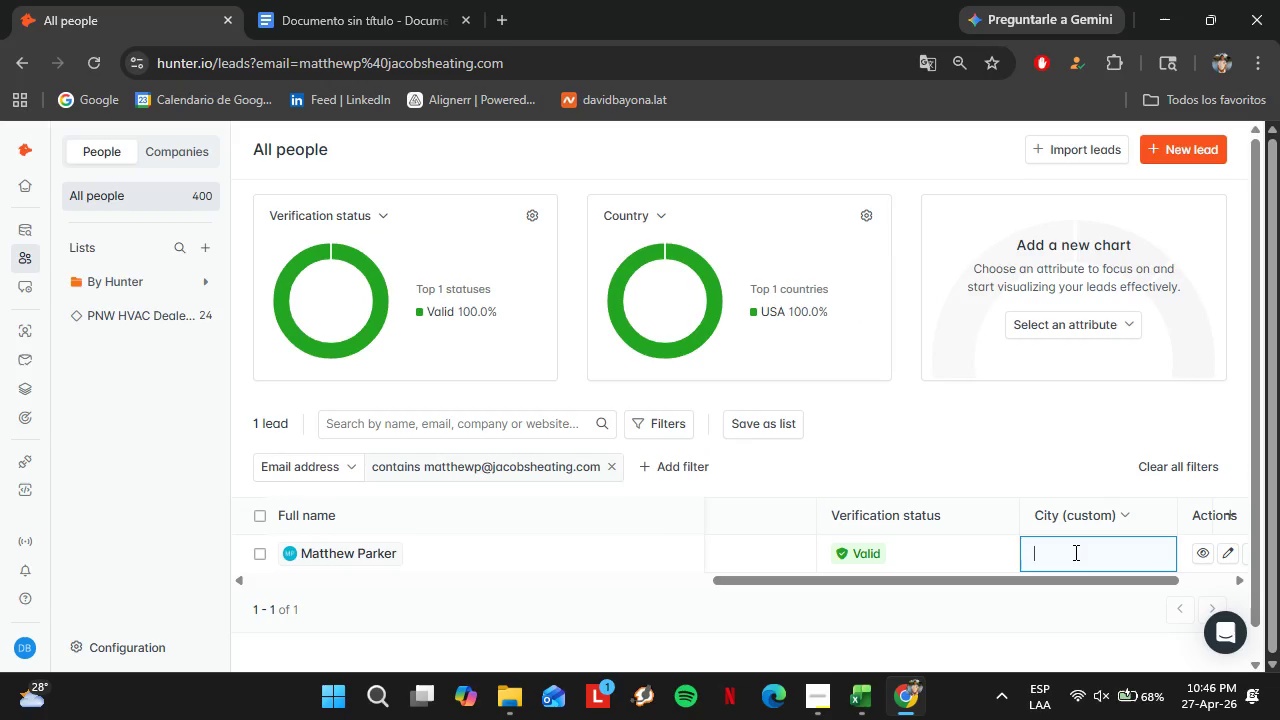 
key(Control+V)
 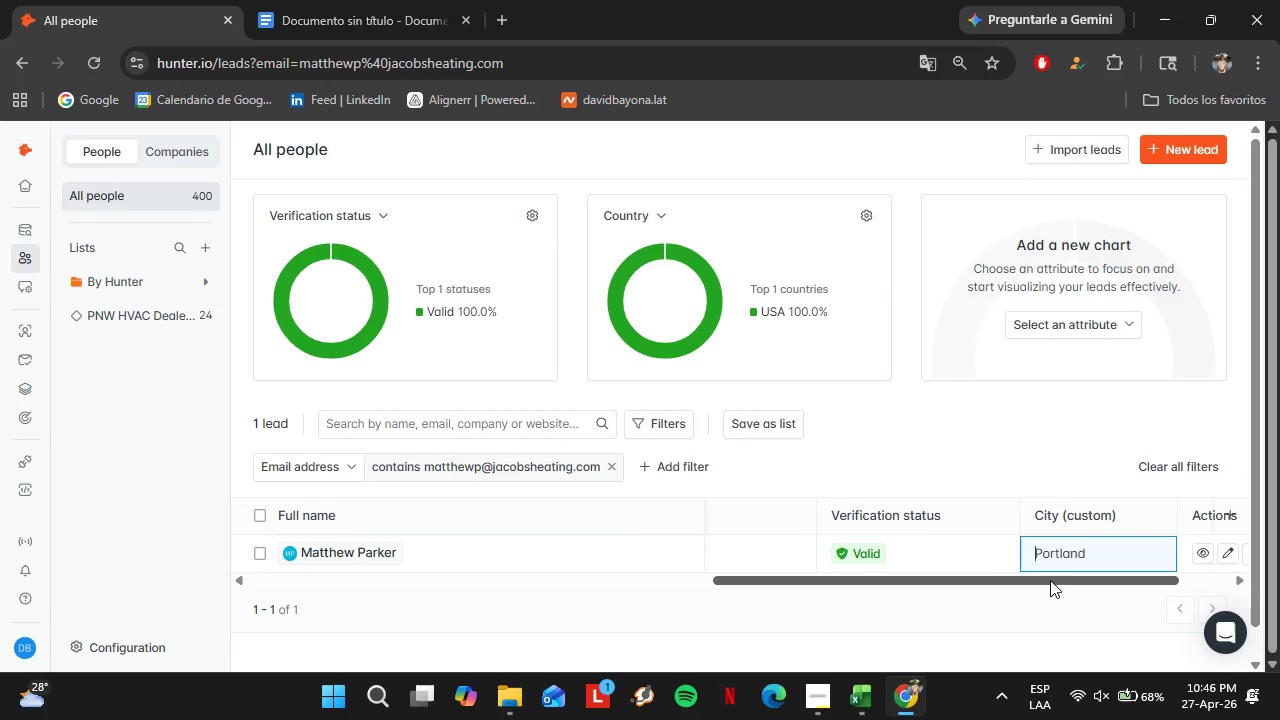 
left_click_drag(start_coordinate=[1050, 580], to_coordinate=[423, 581])
 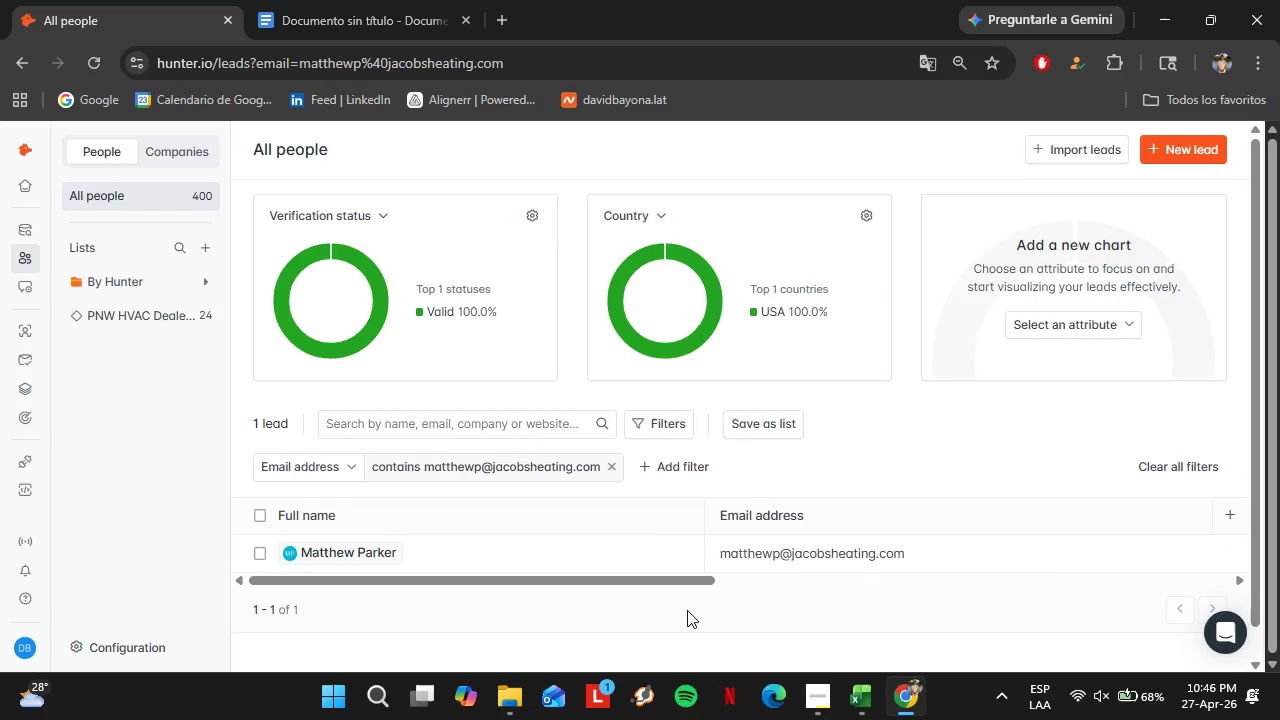 
left_click([688, 610])
 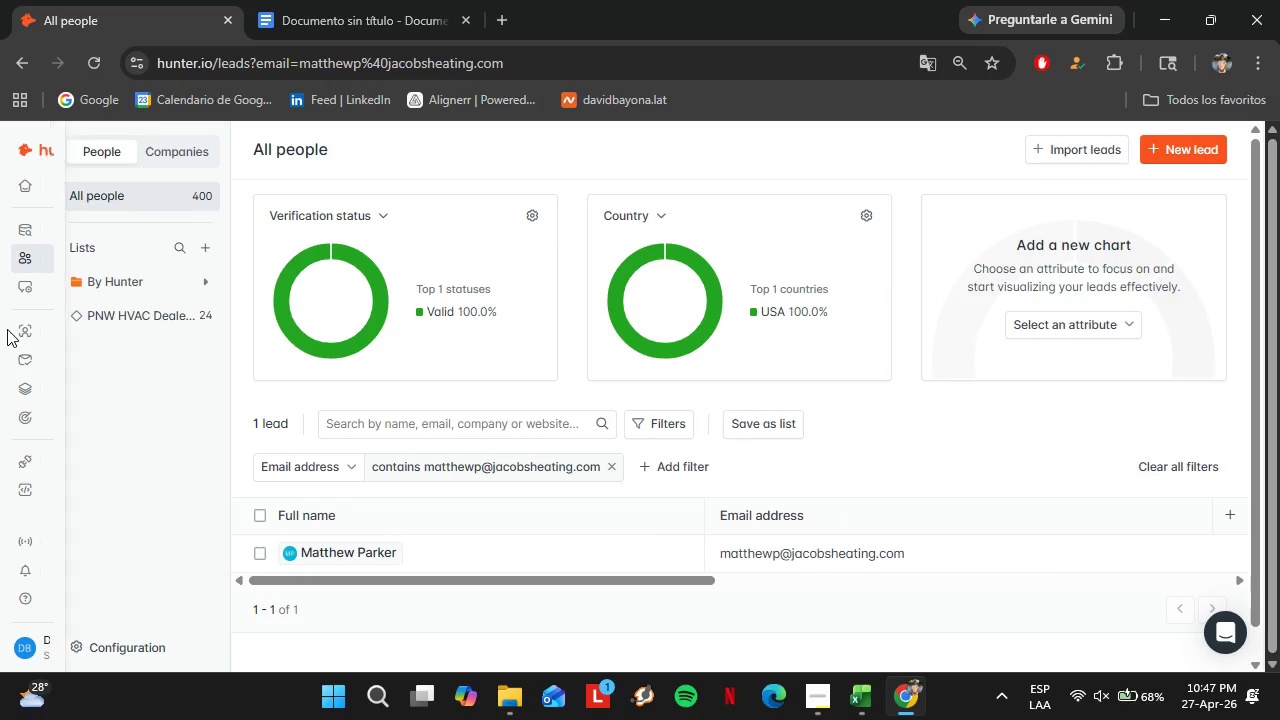 
left_click([30, 329])
 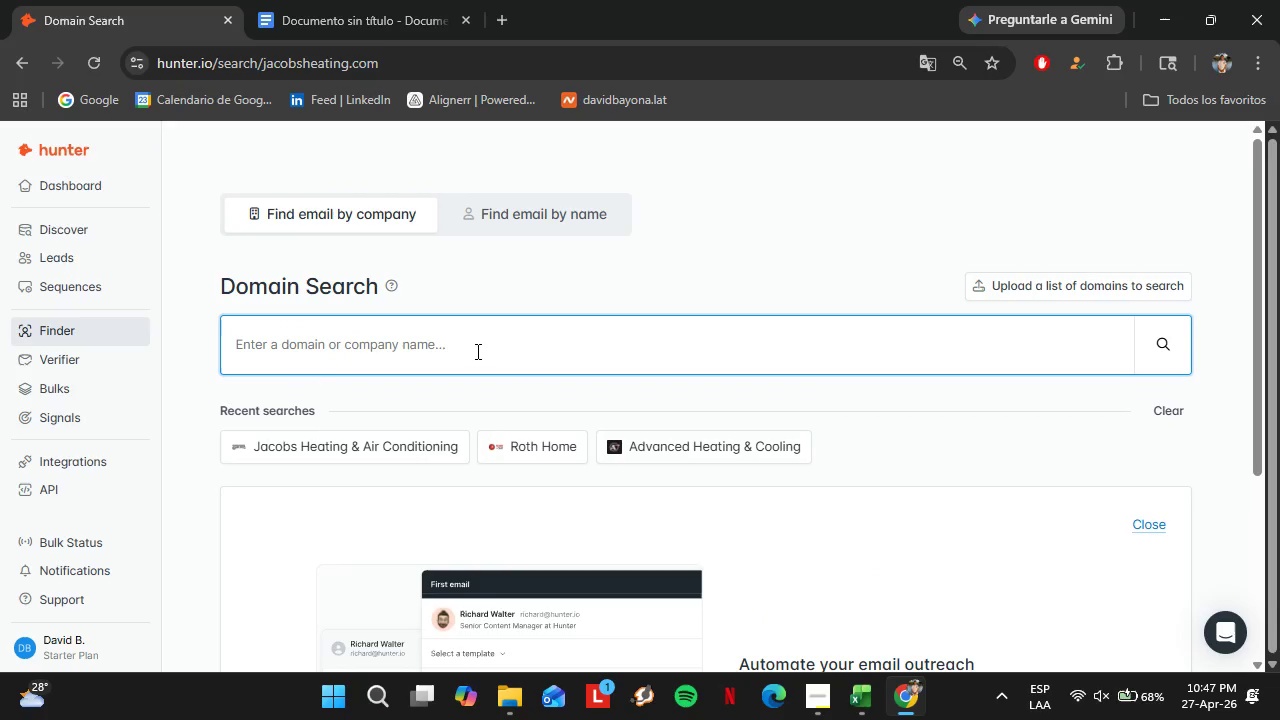 
wait(5.44)
 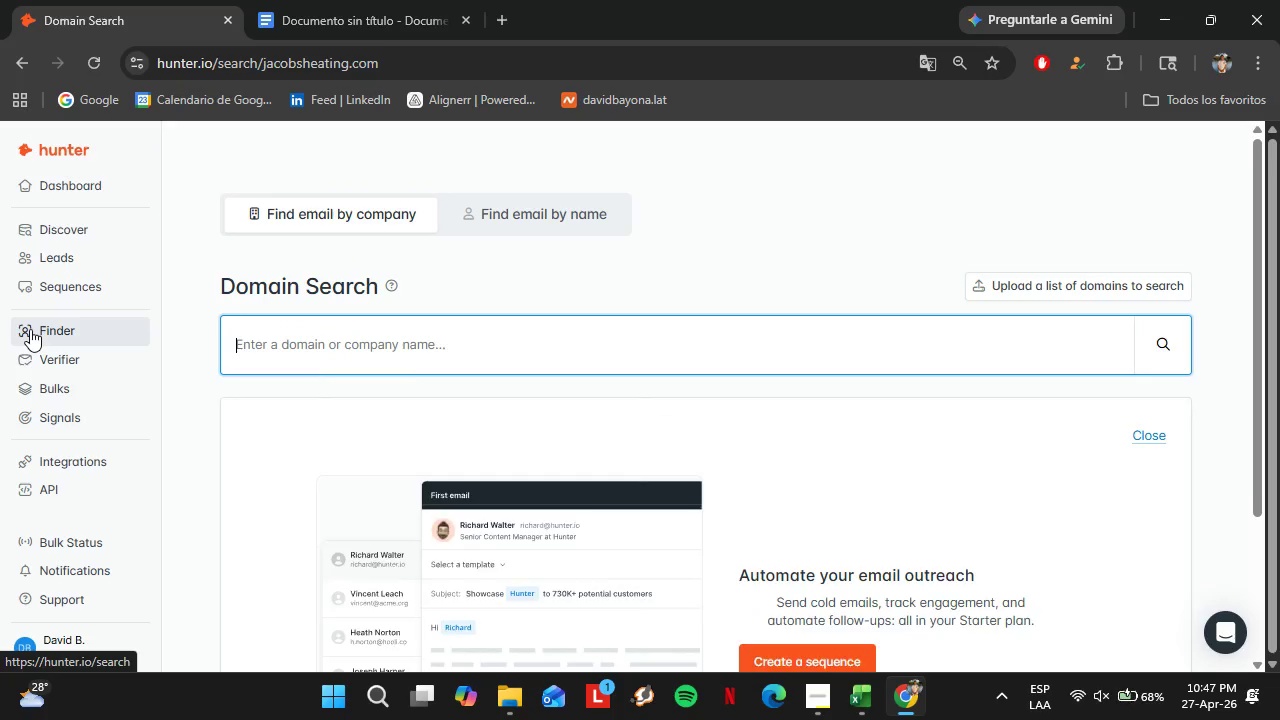 
type(hunterdavisson.com)
 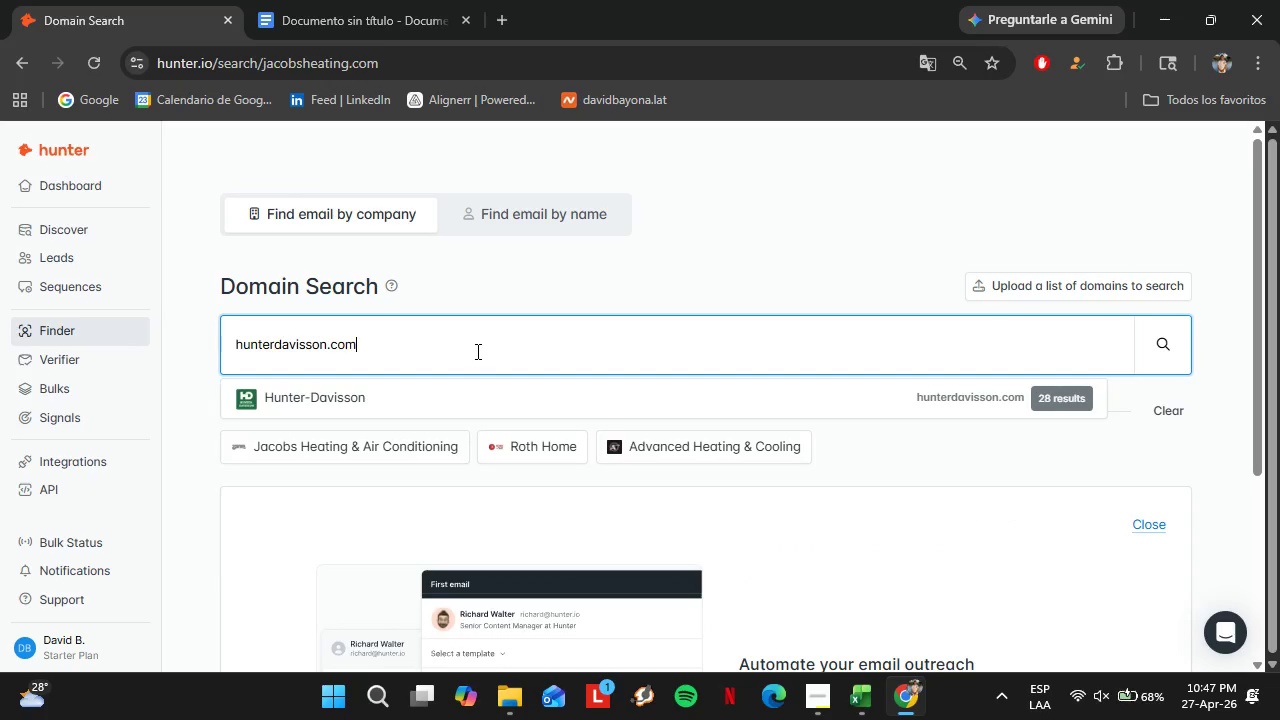 
key(Enter)
 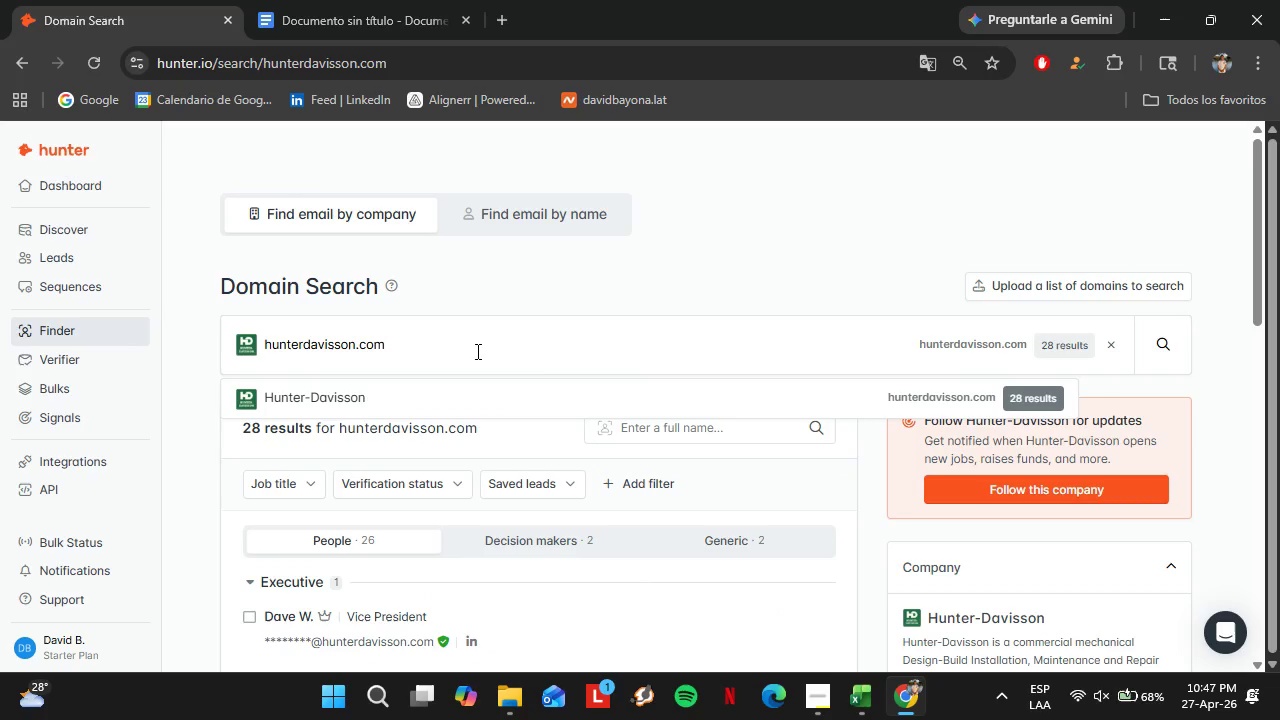 
scroll: coordinate [573, 518], scroll_direction: down, amount: 6.0
 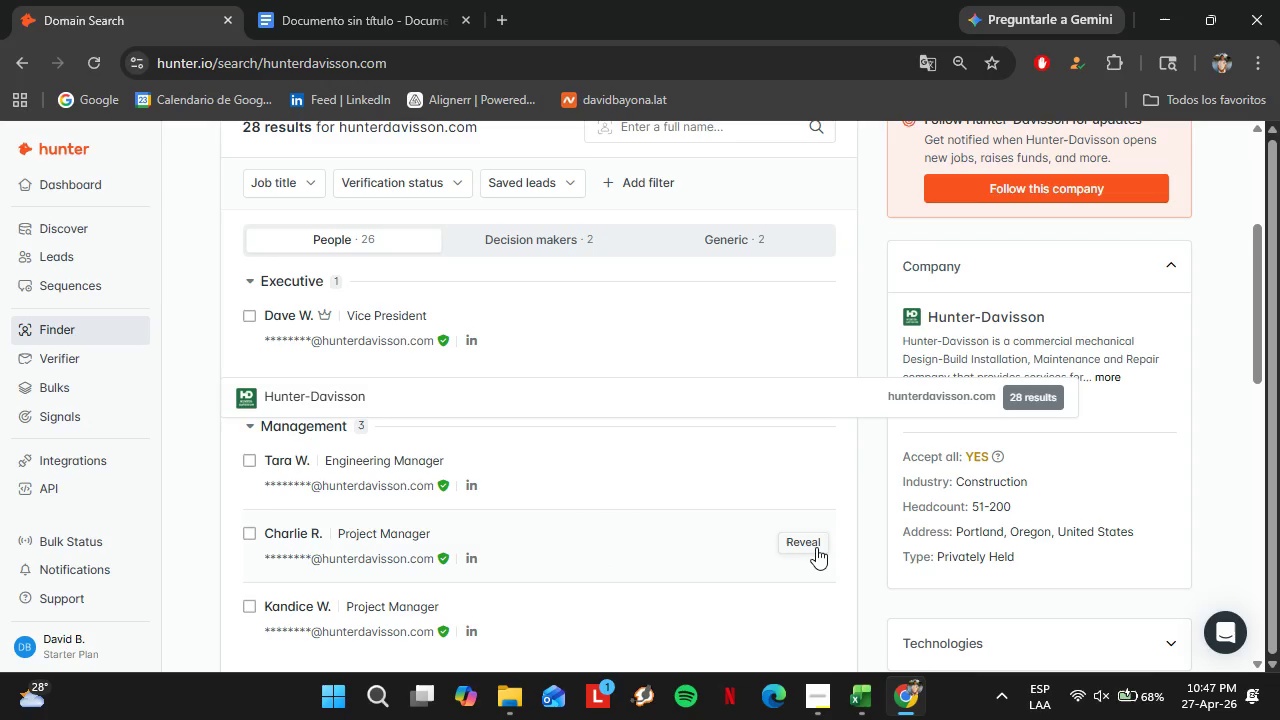 
left_click([802, 541])
 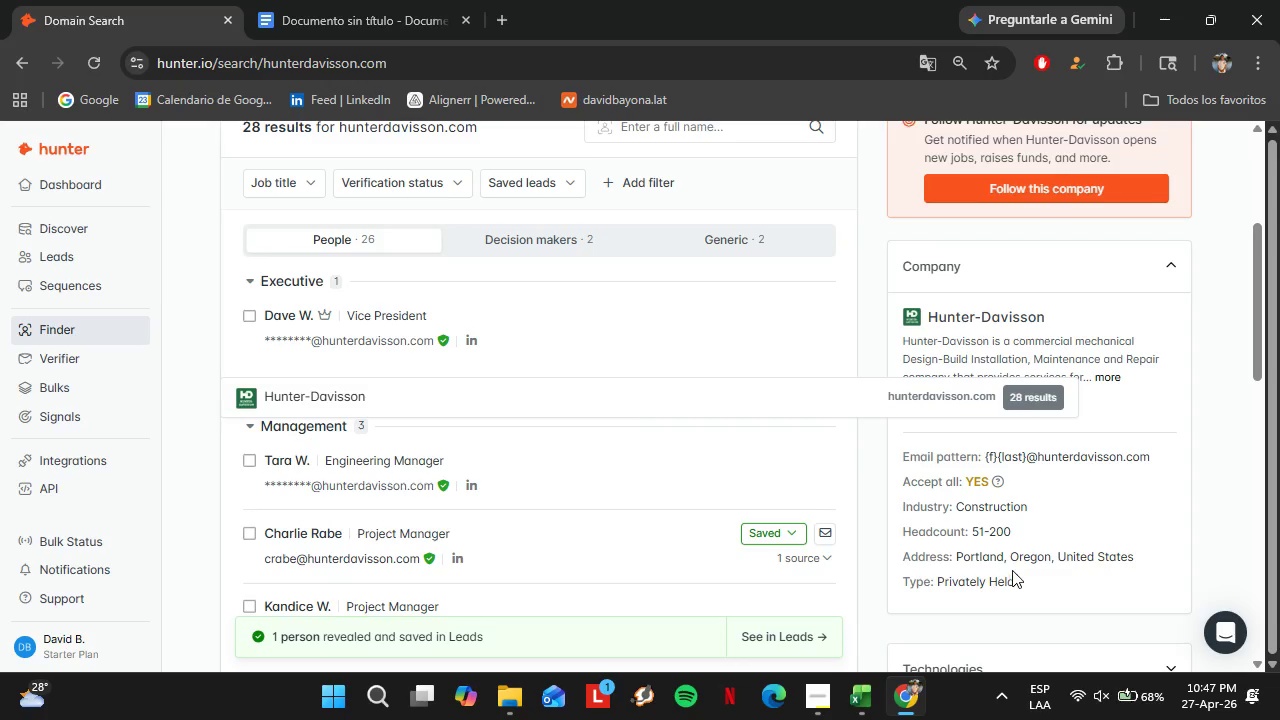 
left_click_drag(start_coordinate=[1006, 558], to_coordinate=[953, 564])
 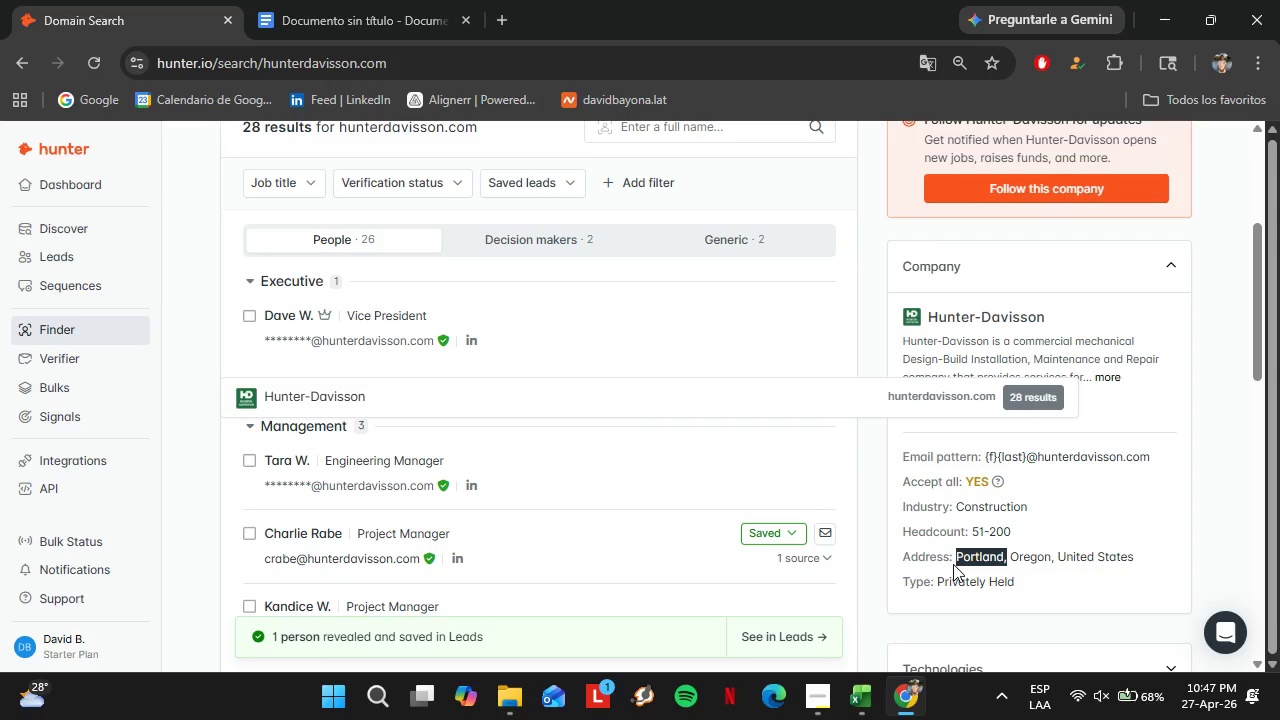 
key(Control+C)
 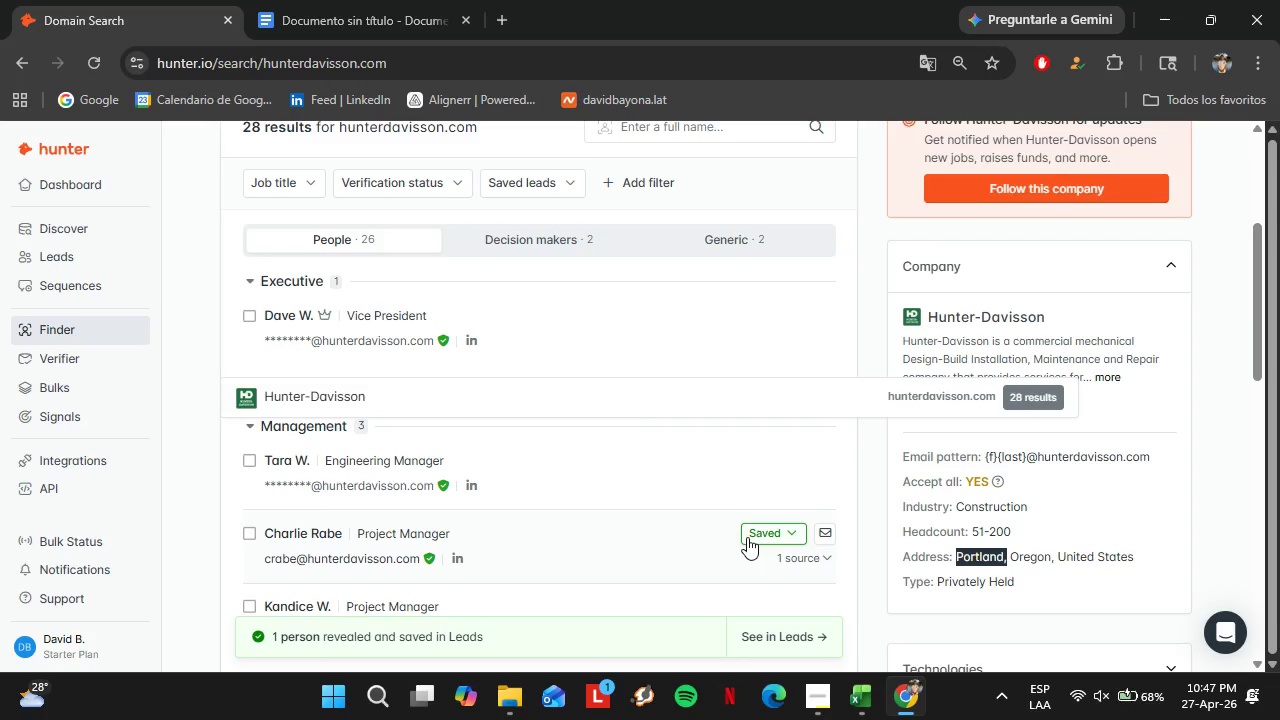 
left_click([747, 537])
 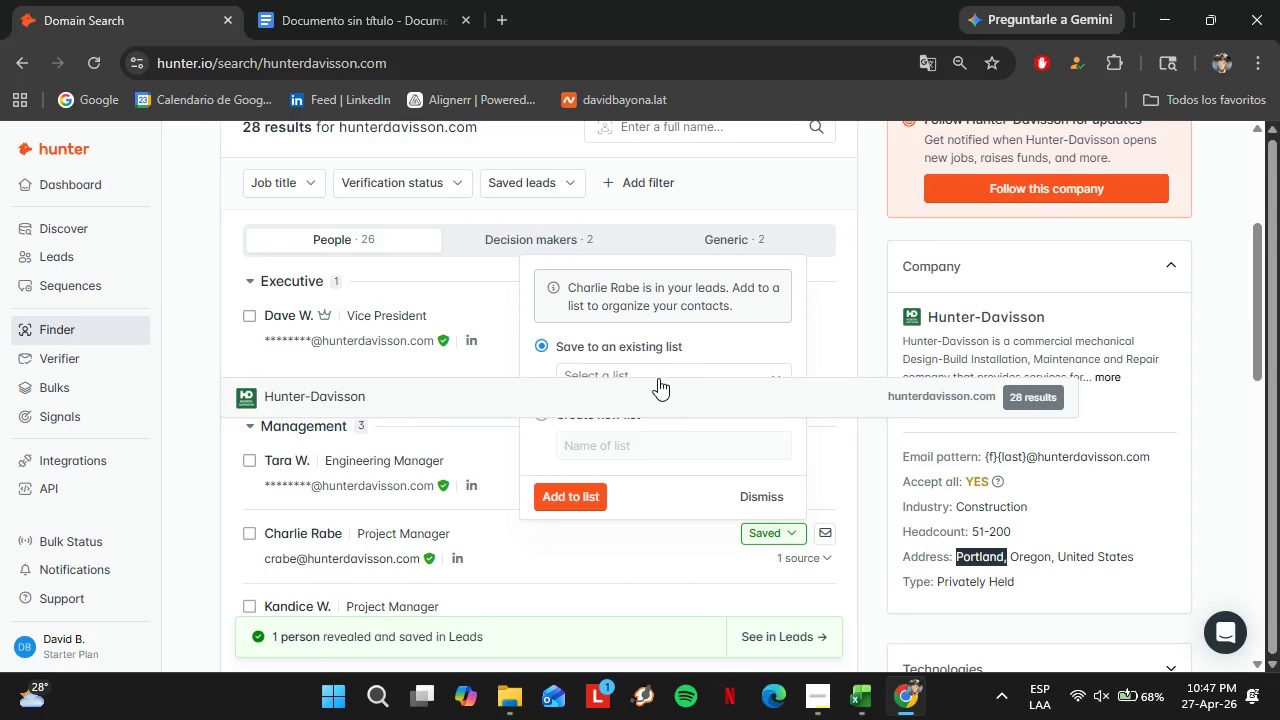 
left_click([668, 372])
 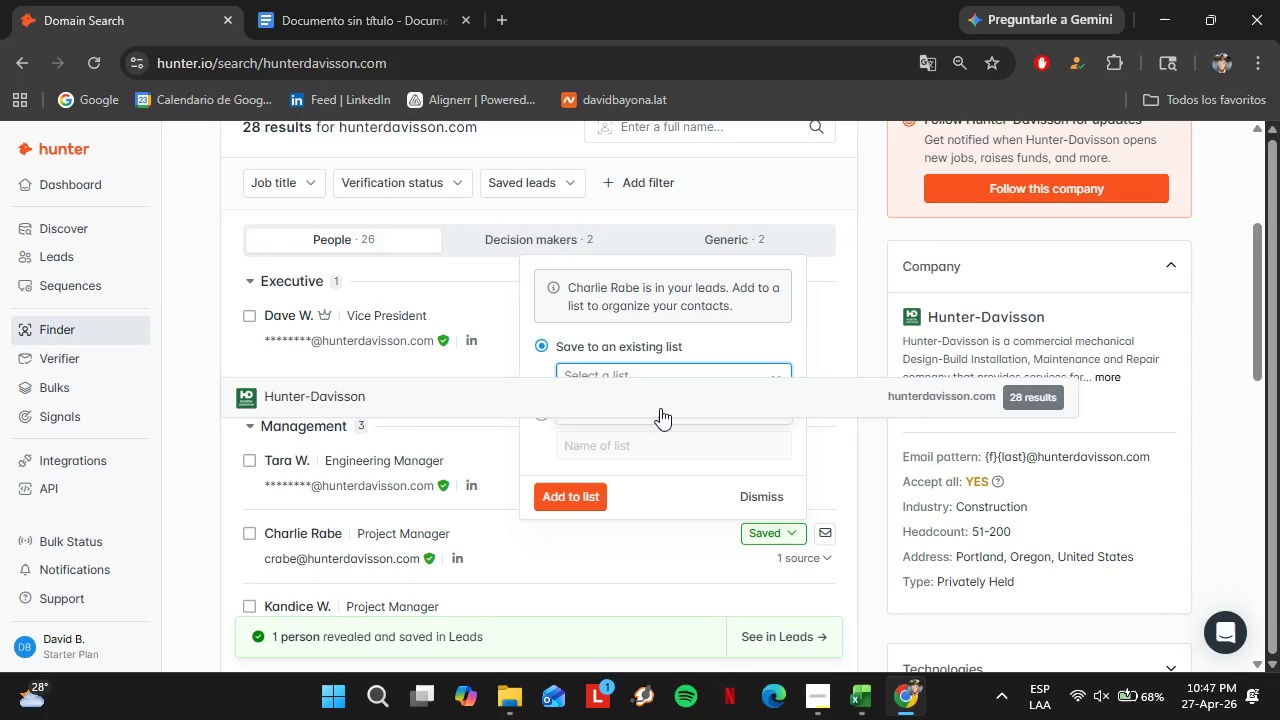 
left_click([660, 410])
 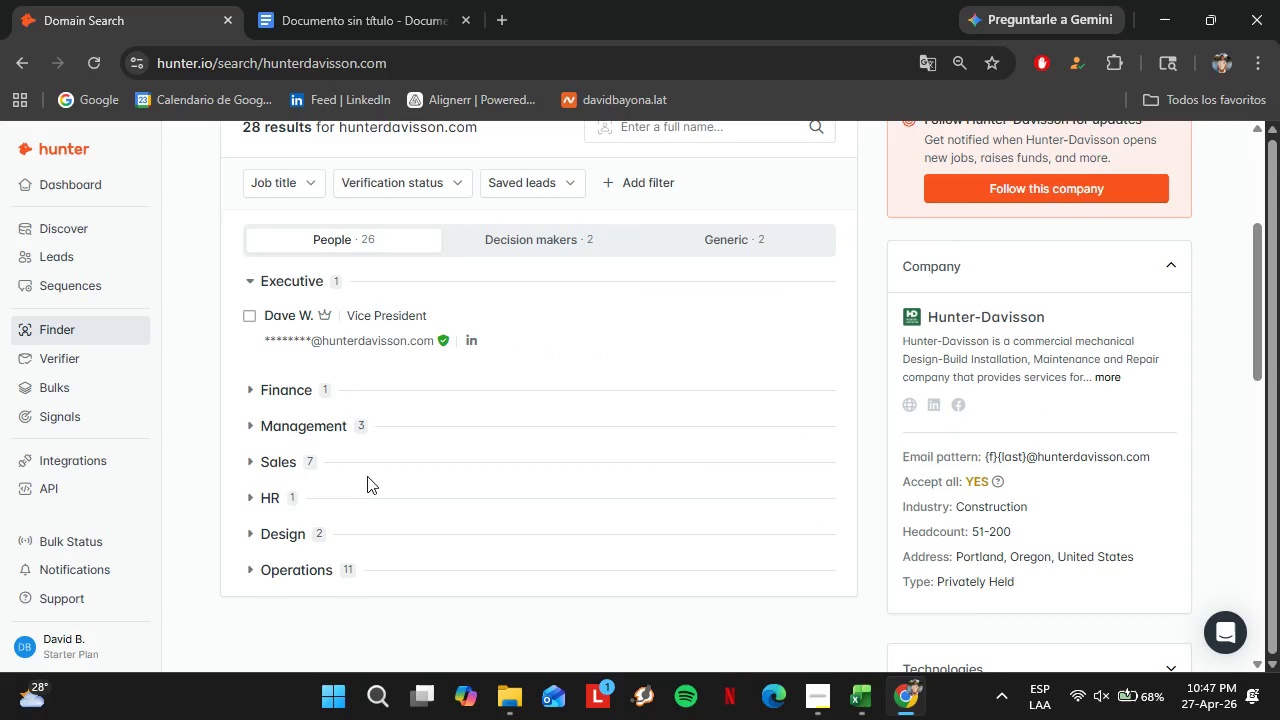 
left_click([330, 420])
 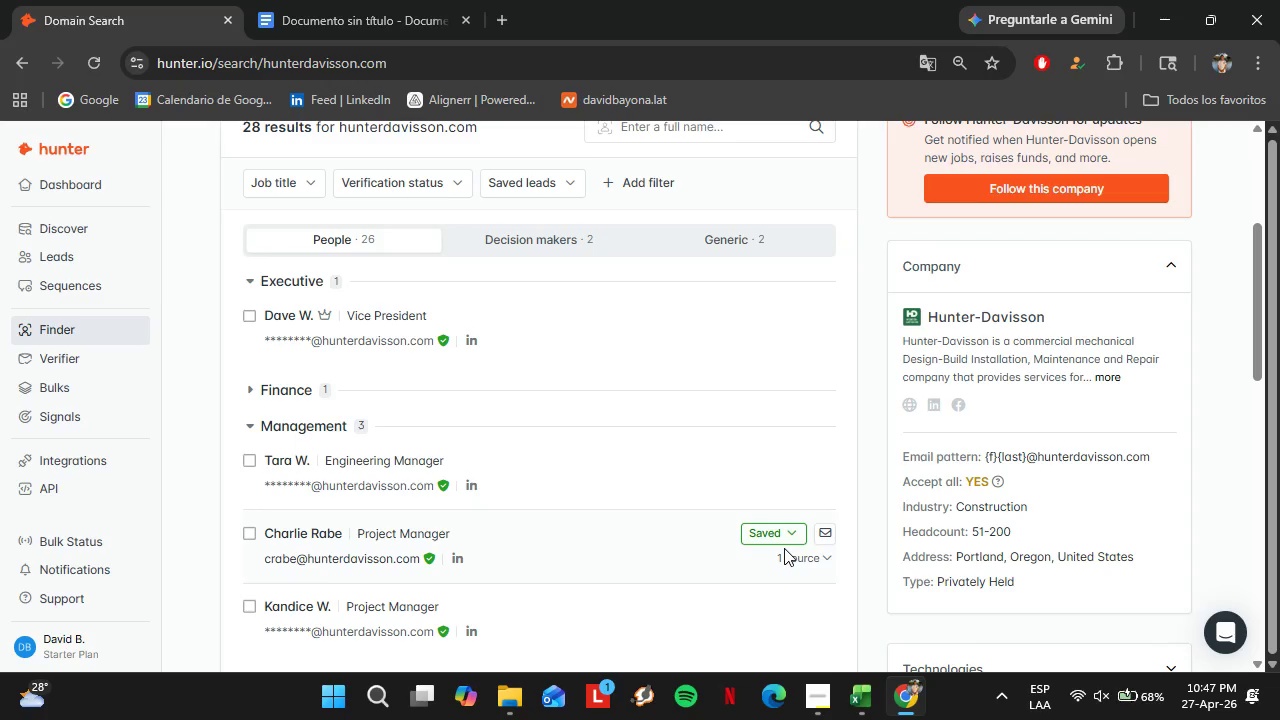 
left_click([767, 541])
 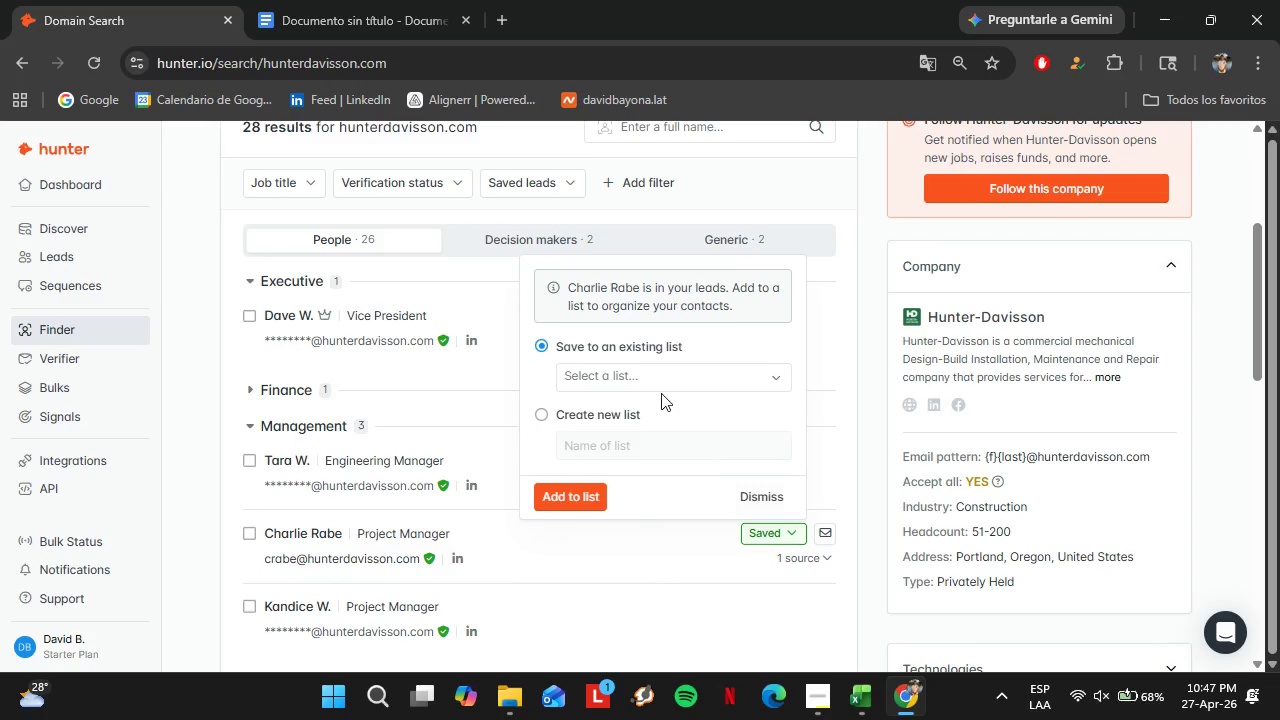 
left_click([660, 388])
 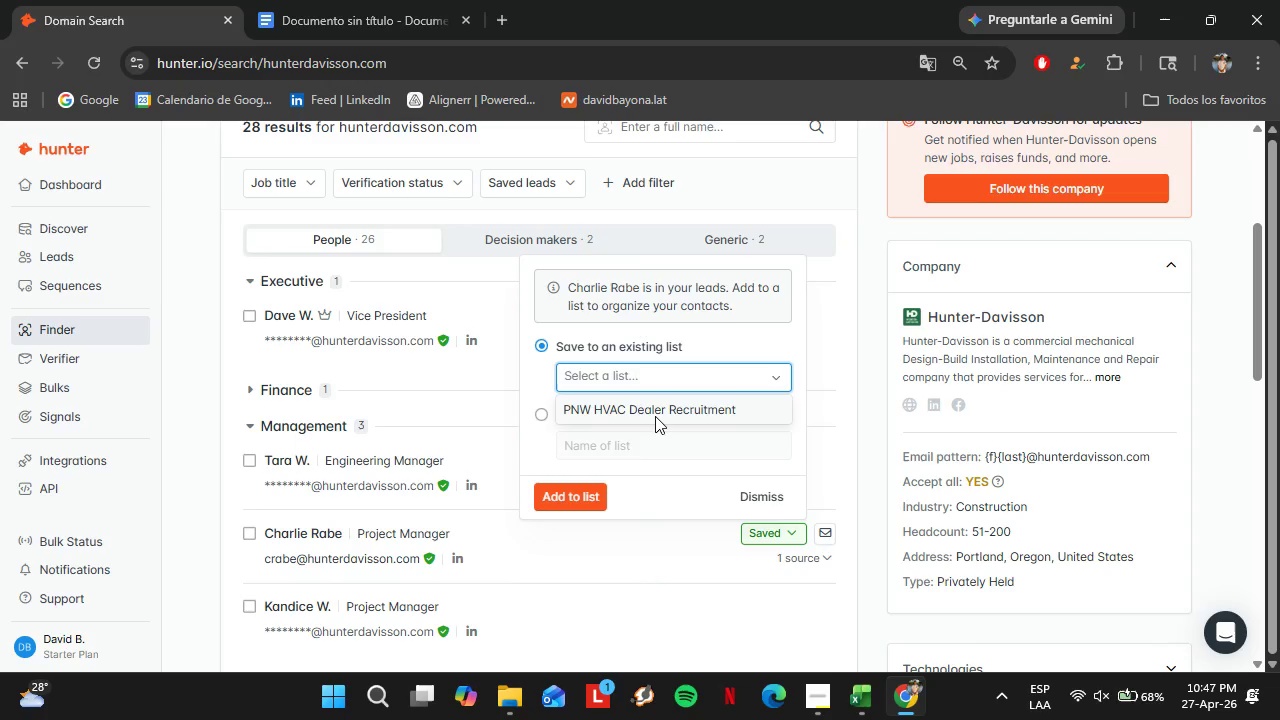 
left_click([654, 416])
 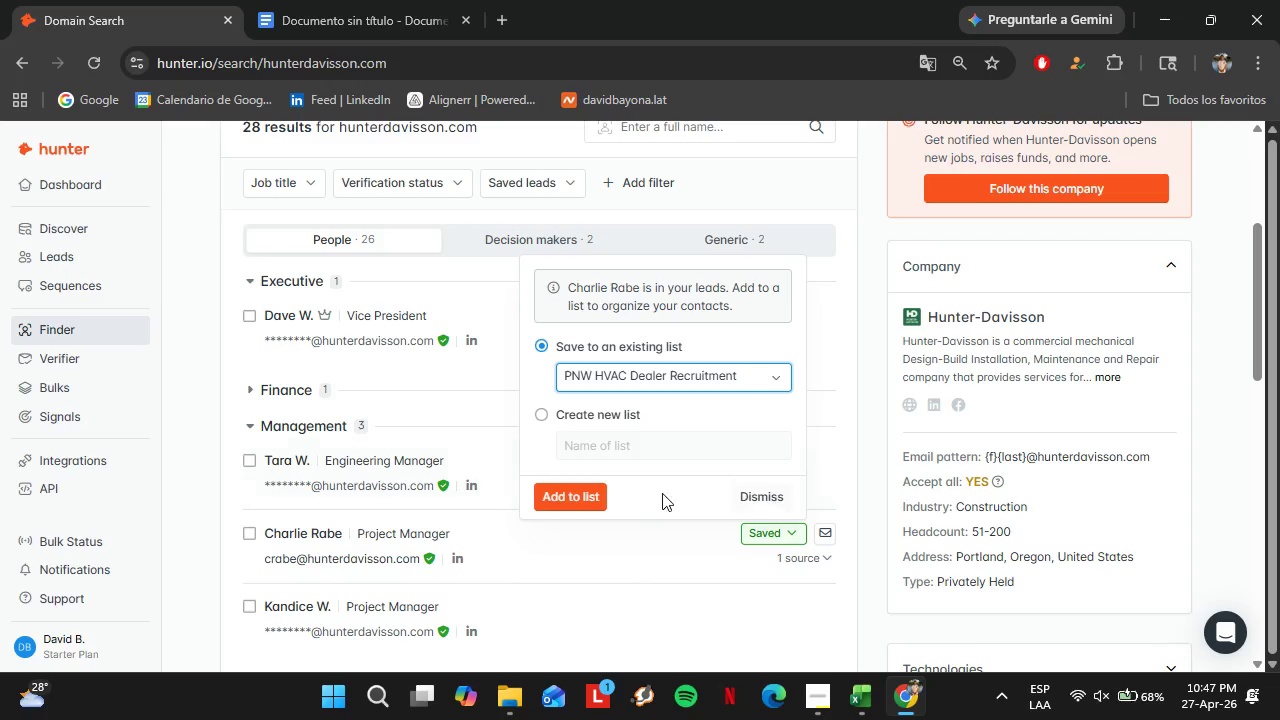 
left_click([600, 490])
 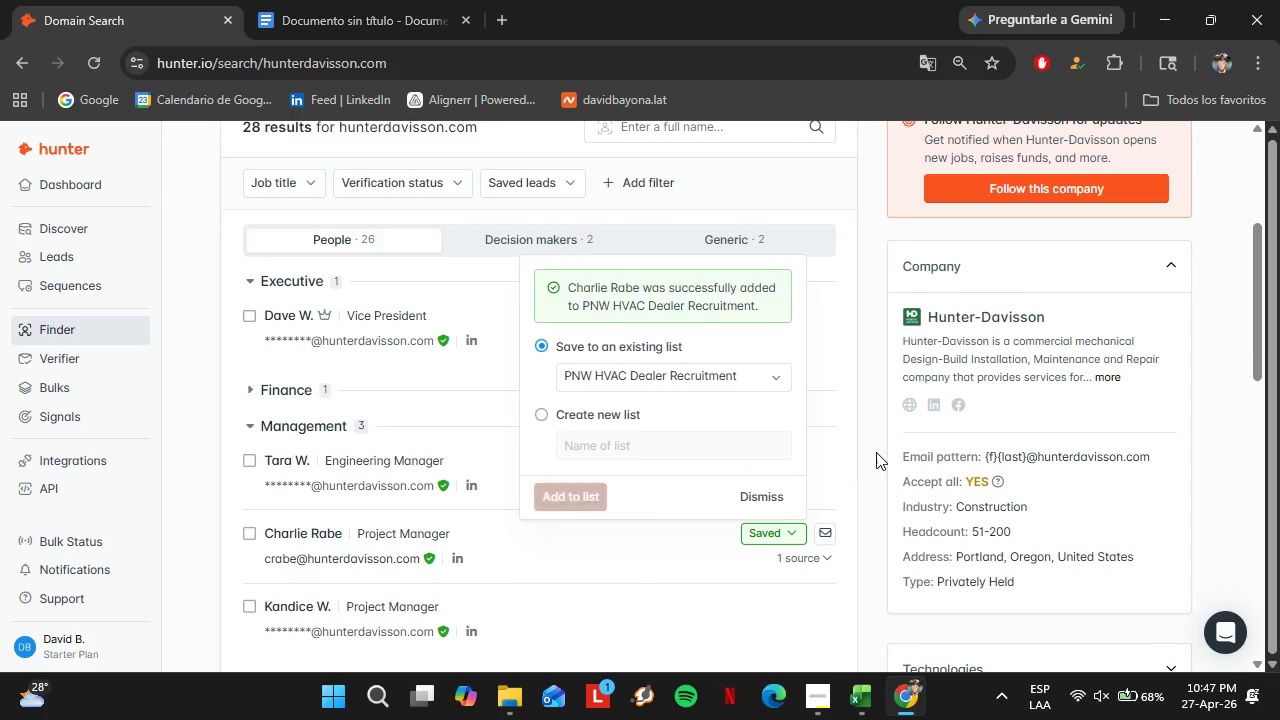 
scroll: coordinate [876, 452], scroll_direction: down, amount: 3.0
 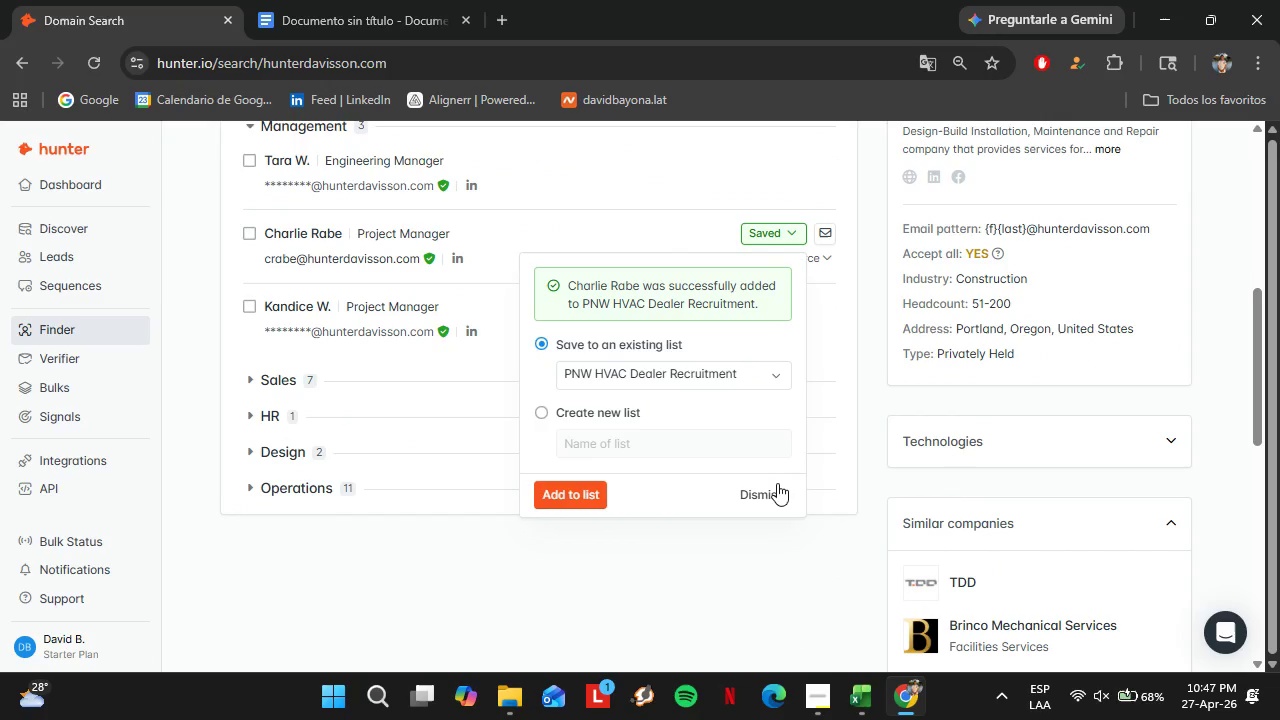 
left_click([769, 488])
 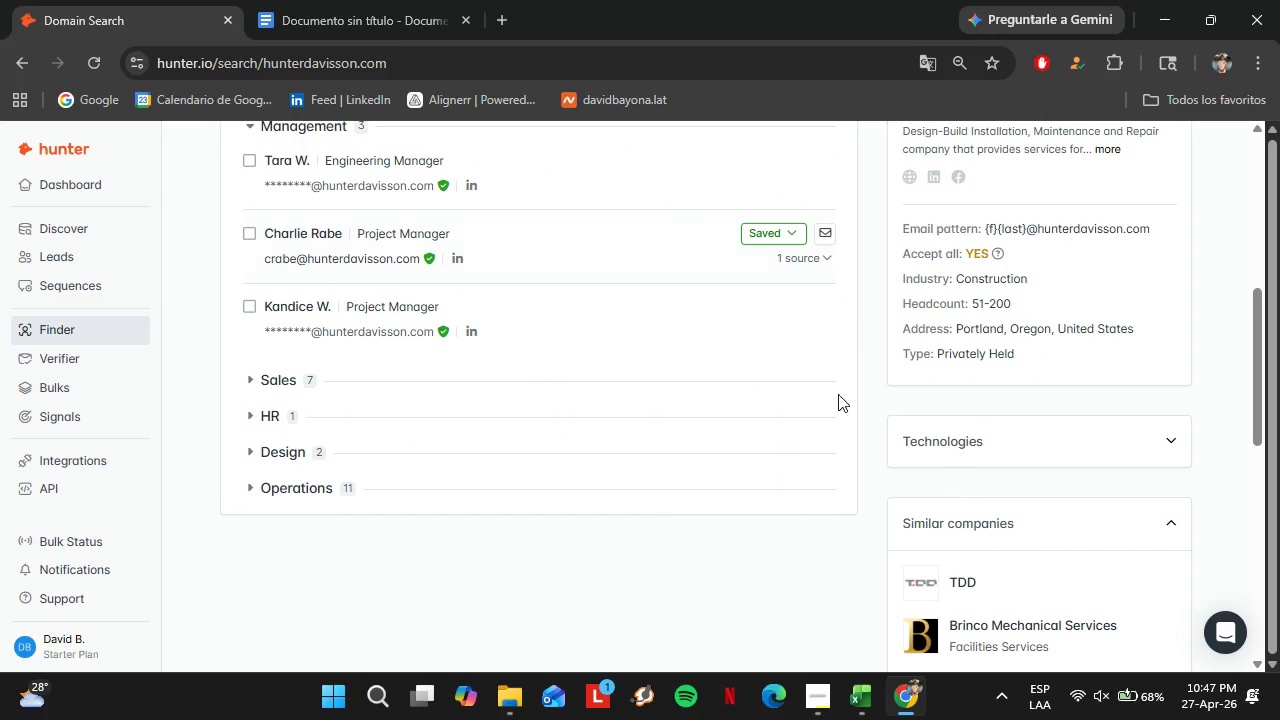 
scroll: coordinate [723, 490], scroll_direction: up, amount: 2.0
 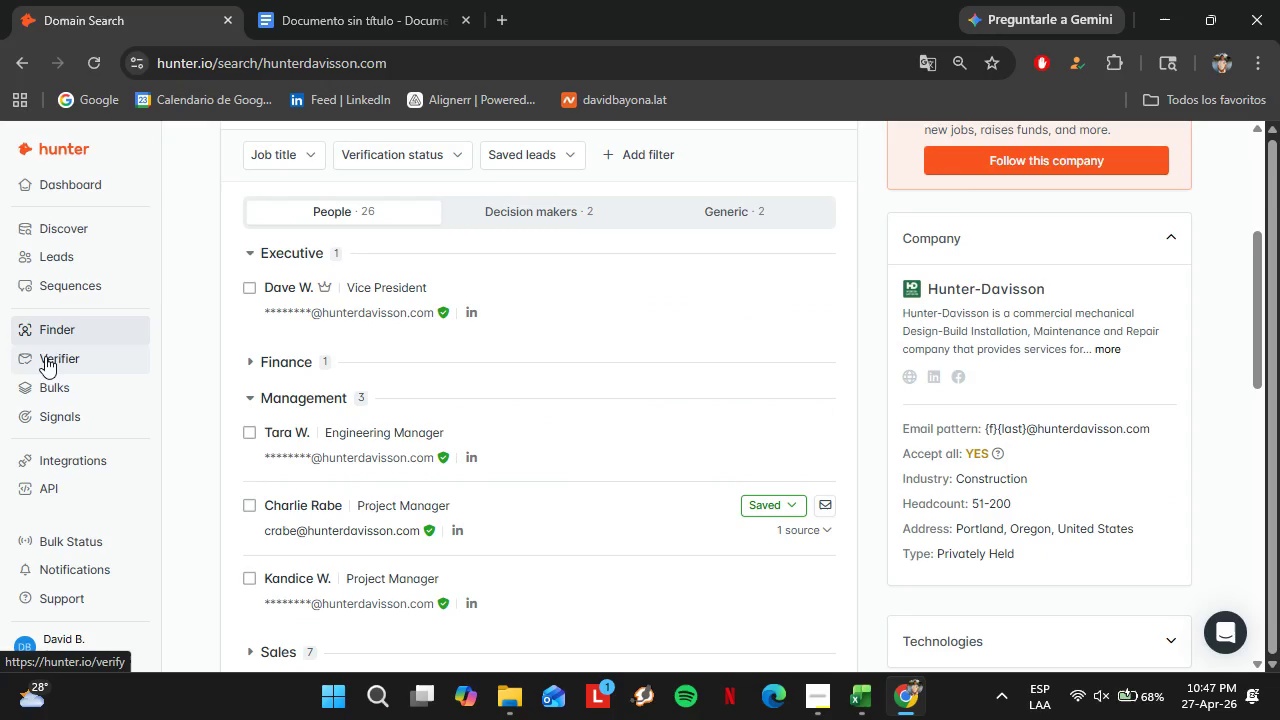 
left_click([55, 253])
 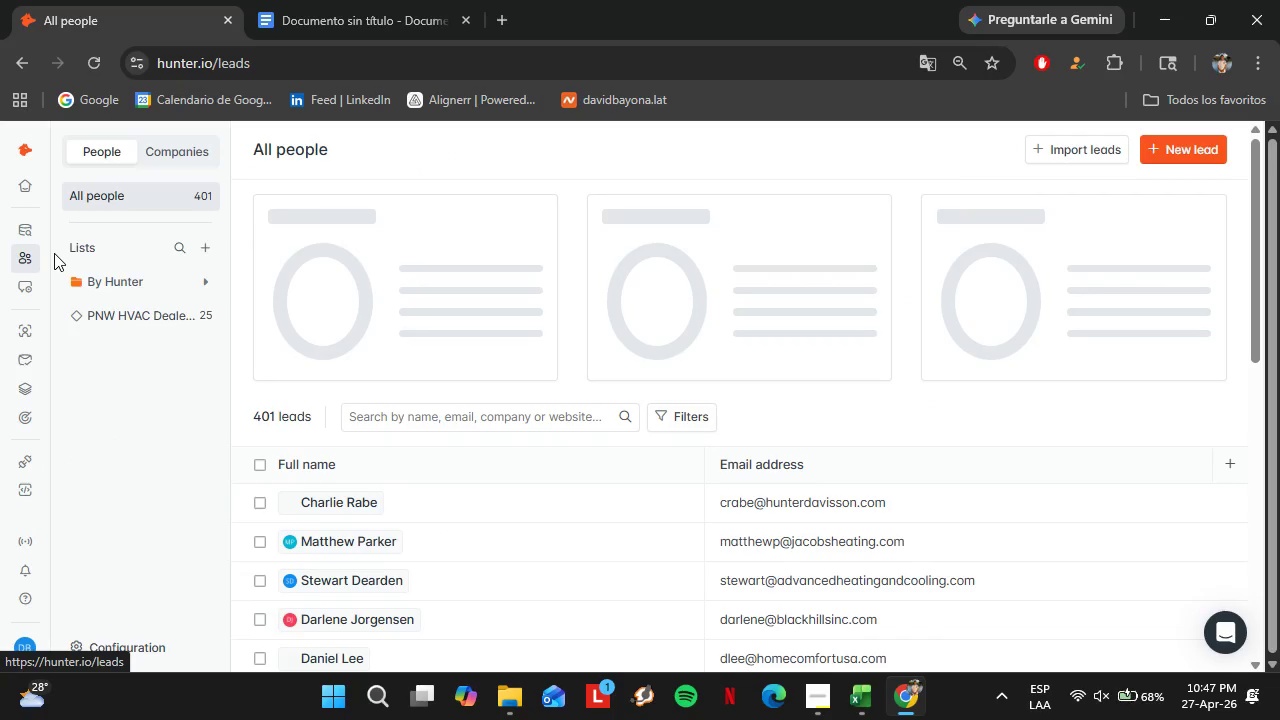 
scroll: coordinate [588, 500], scroll_direction: down, amount: 9.0
 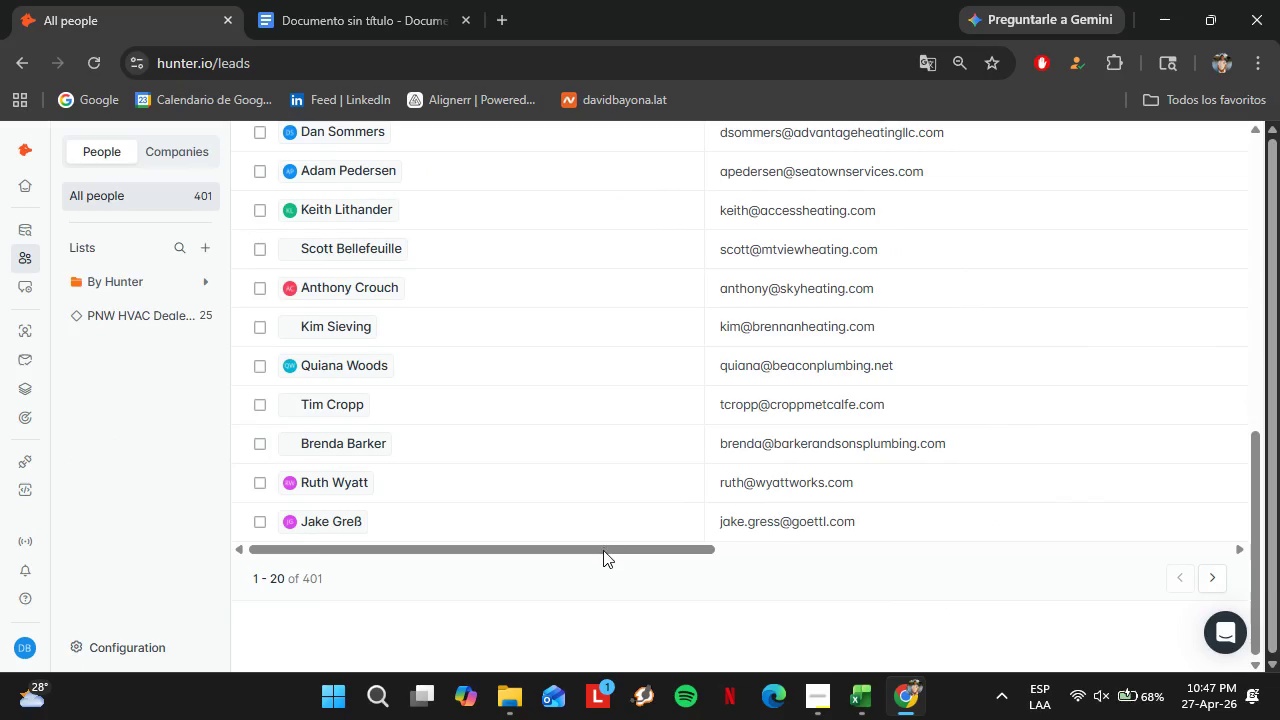 
left_click_drag(start_coordinate=[590, 548], to_coordinate=[1181, 543])
 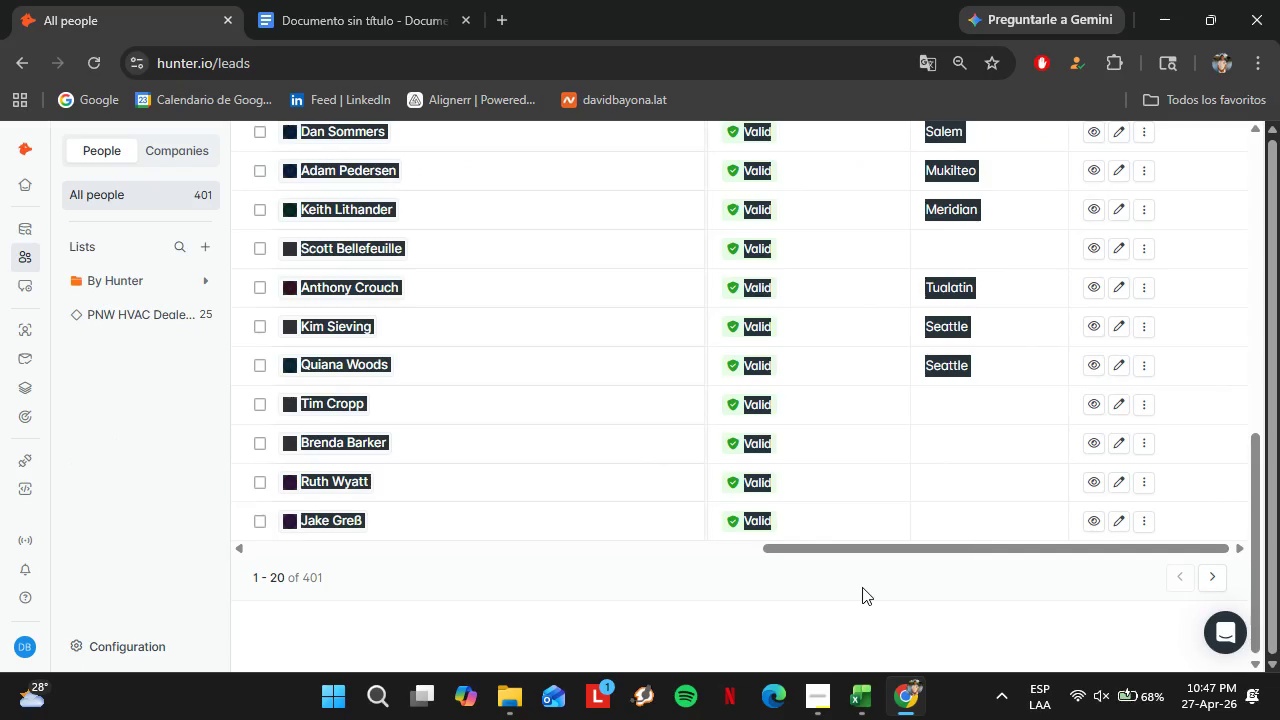 
scroll: coordinate [603, 550], scroll_direction: down, amount: 1.0
 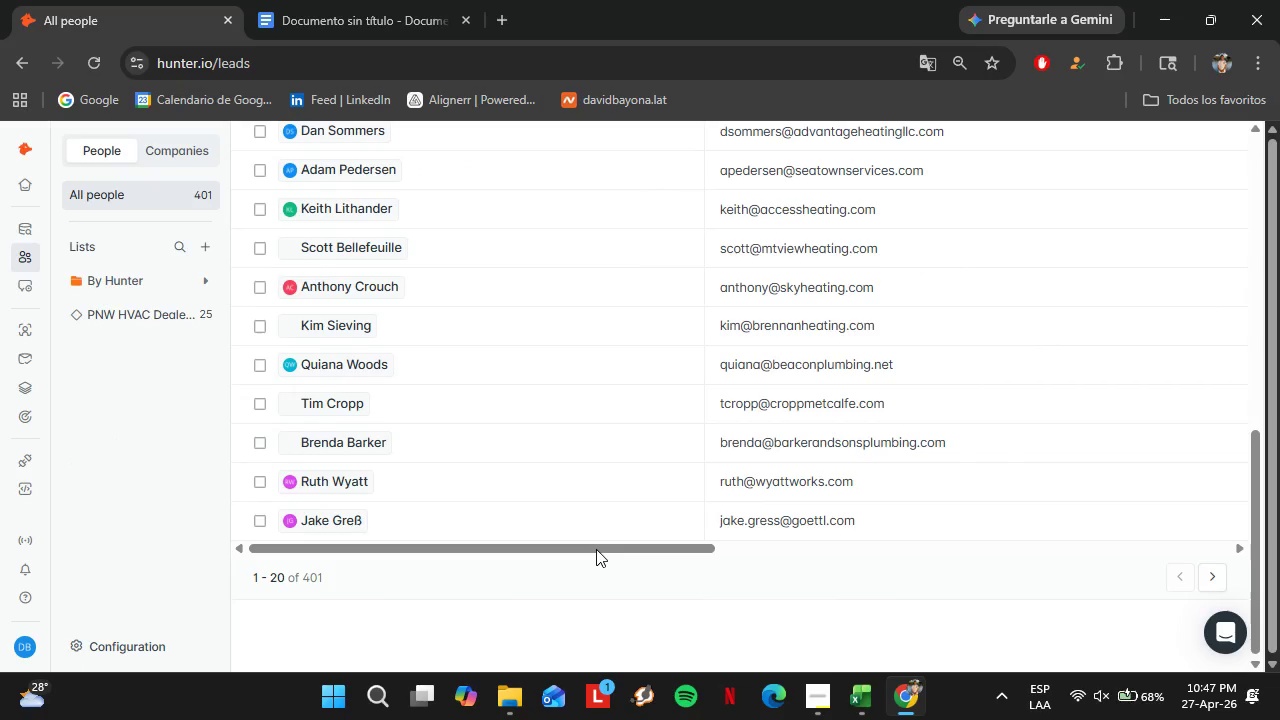 
left_click([862, 587])
 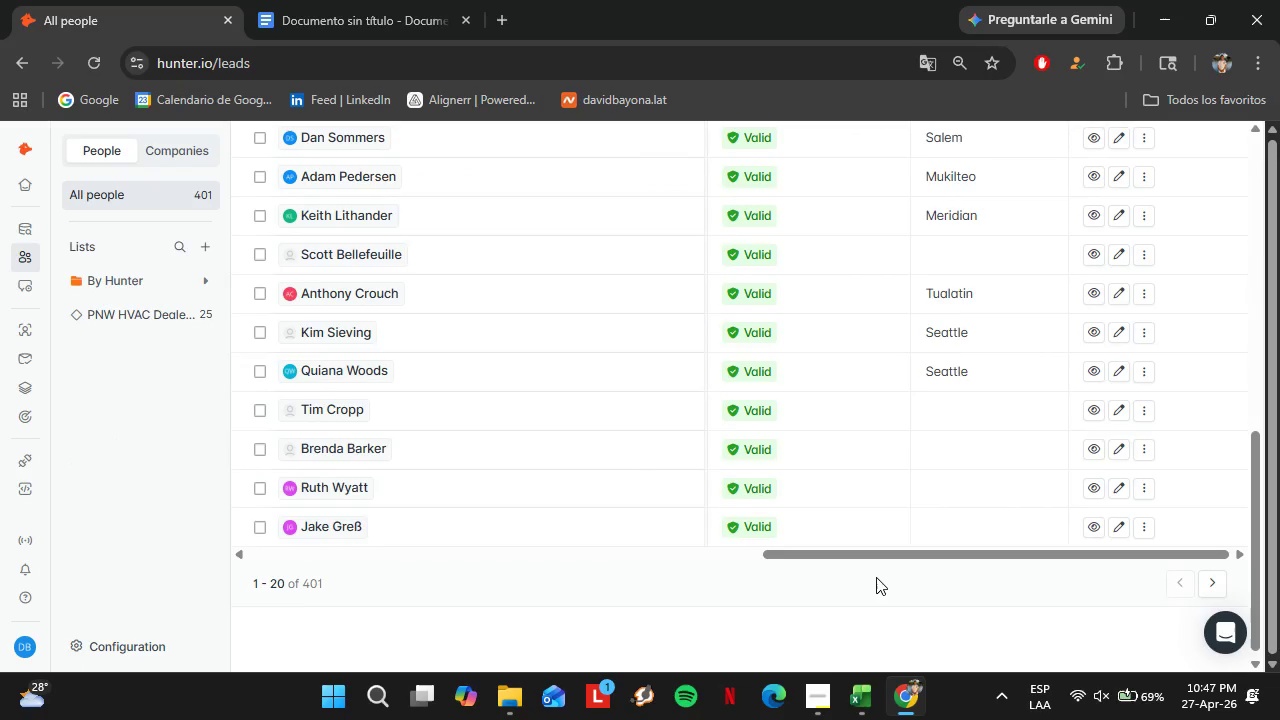 
scroll: coordinate [916, 545], scroll_direction: up, amount: 8.0
 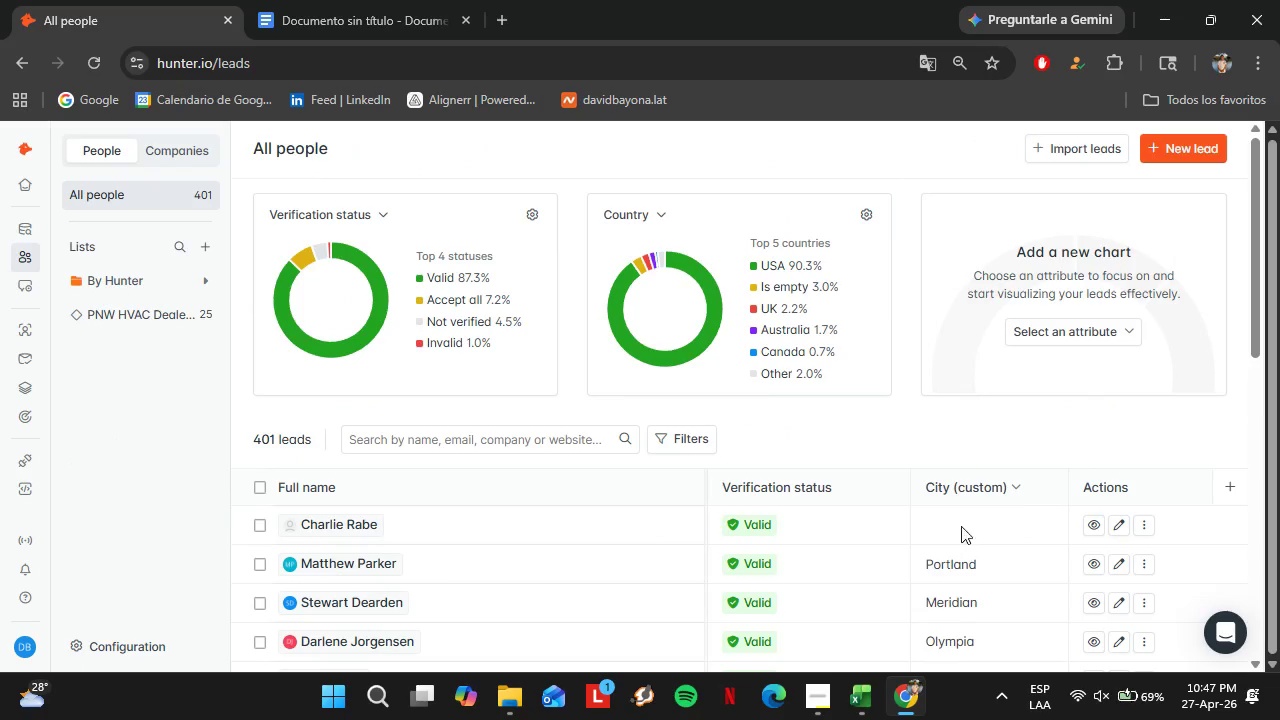 
double_click([961, 517])
 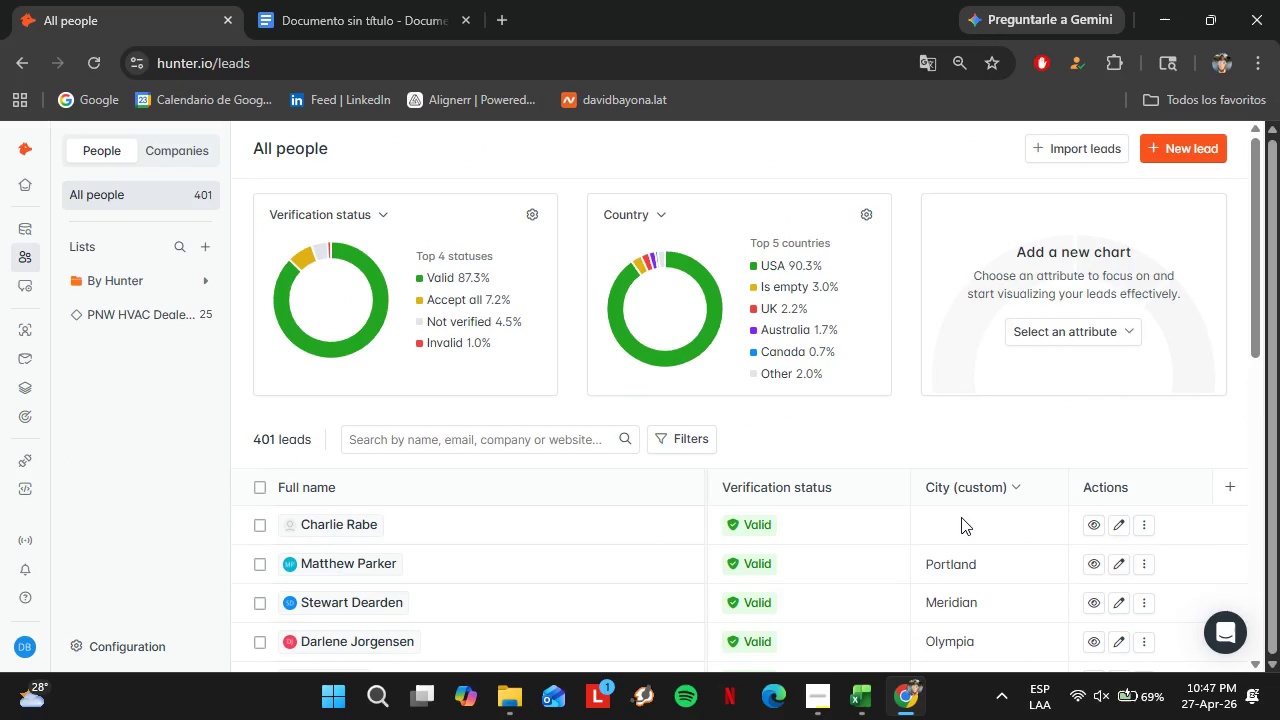 
triple_click([961, 517])
 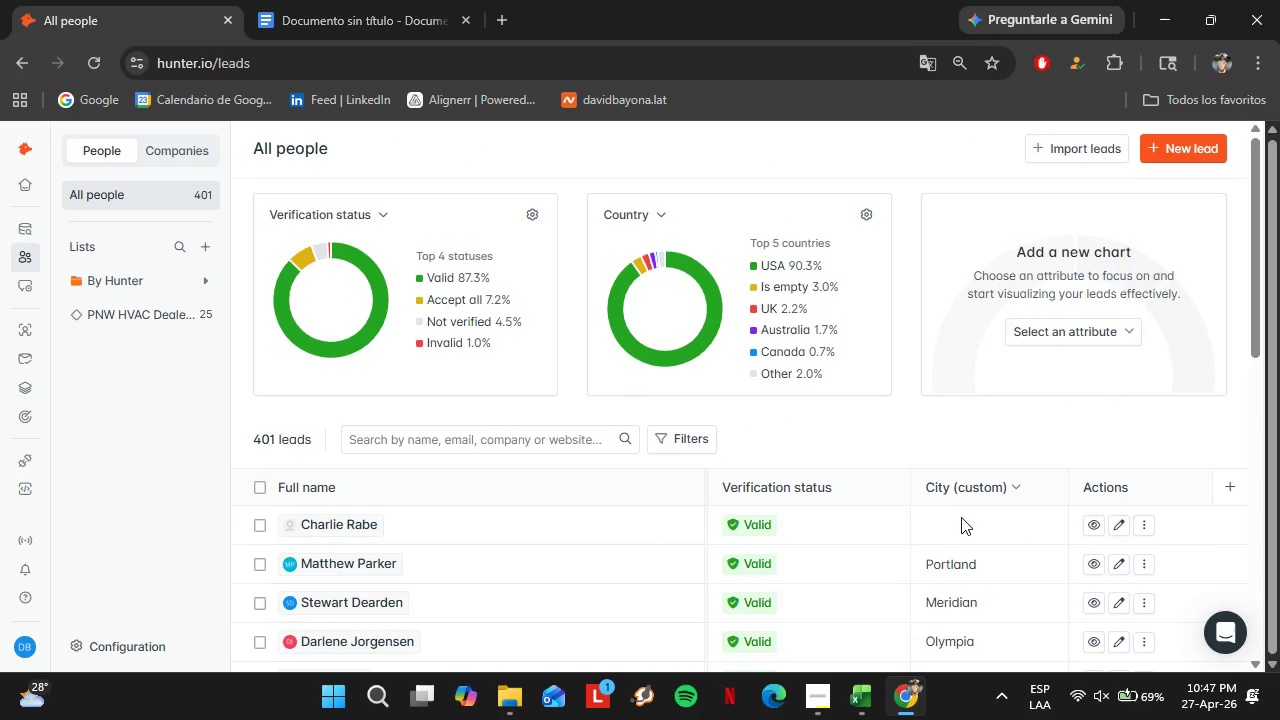 
triple_click([961, 517])
 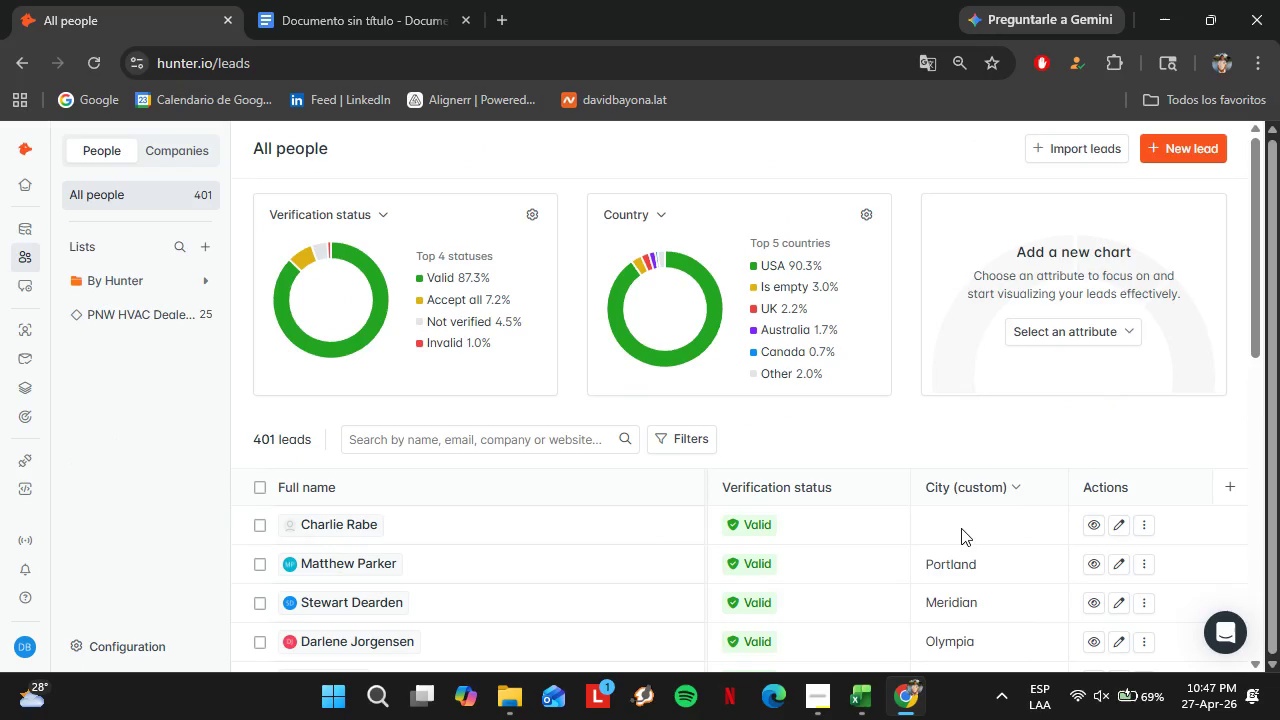 
triple_click([961, 528])
 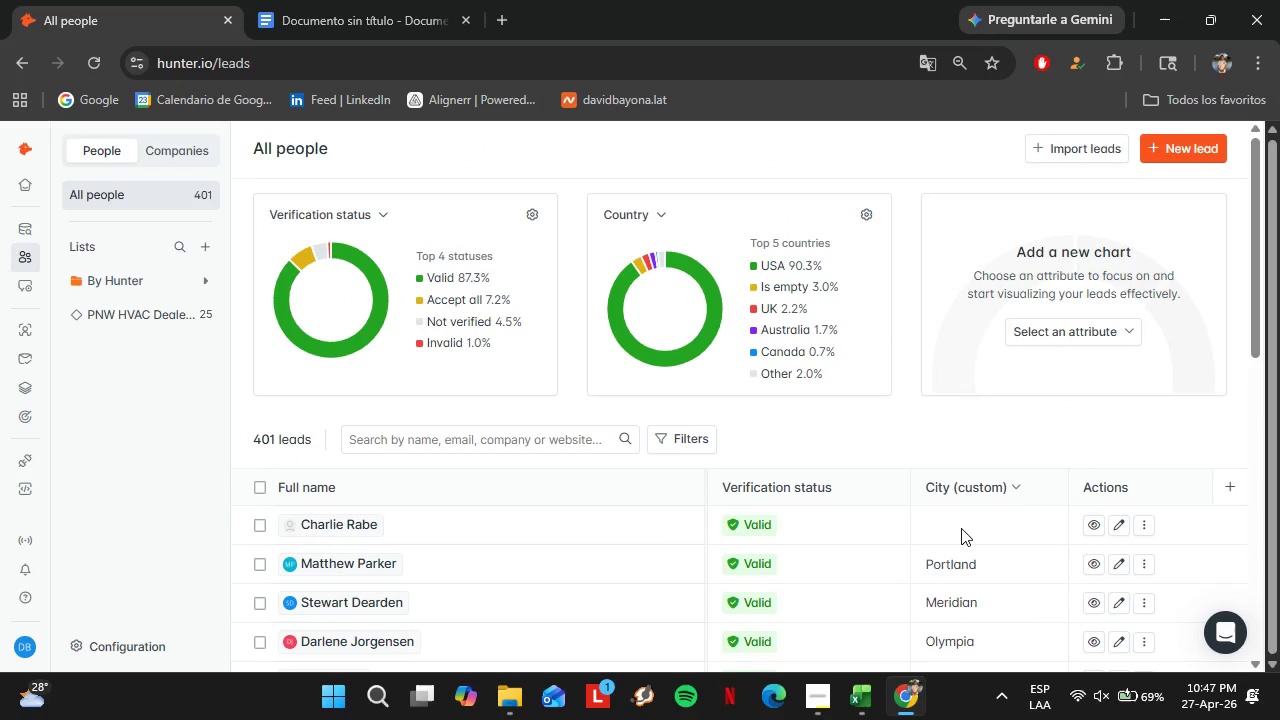 
triple_click([961, 528])
 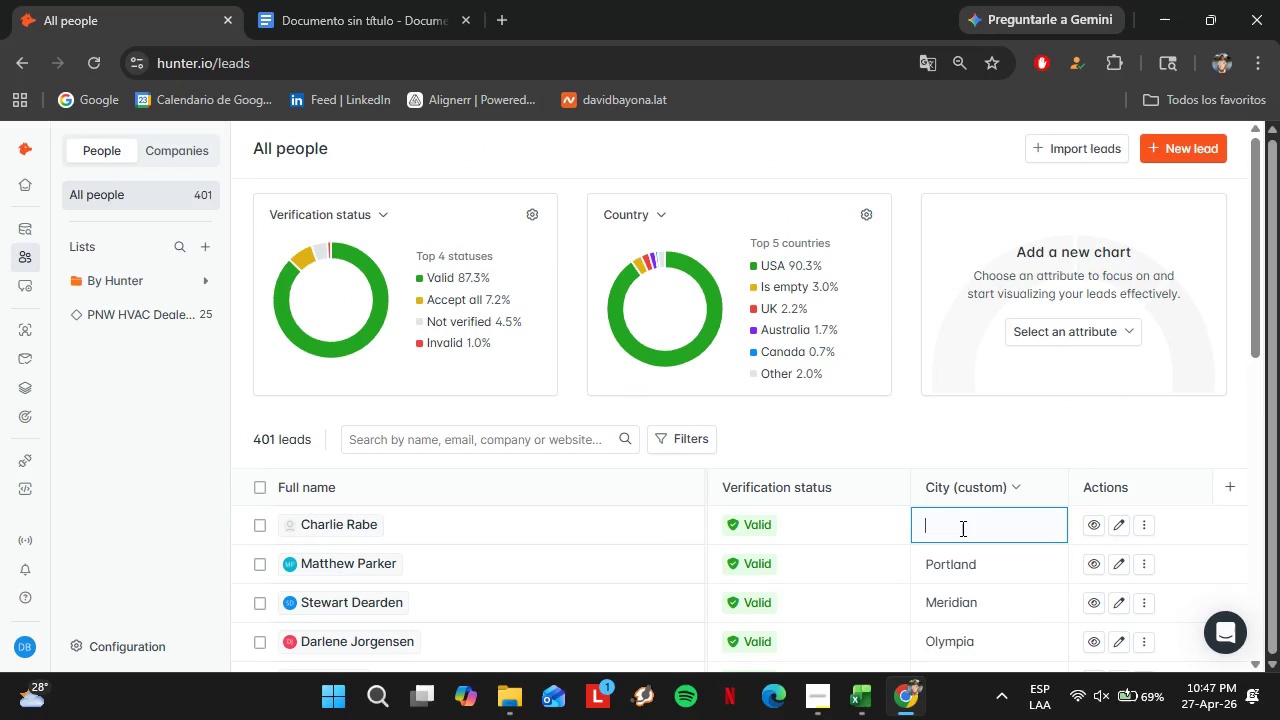 
triple_click([961, 528])
 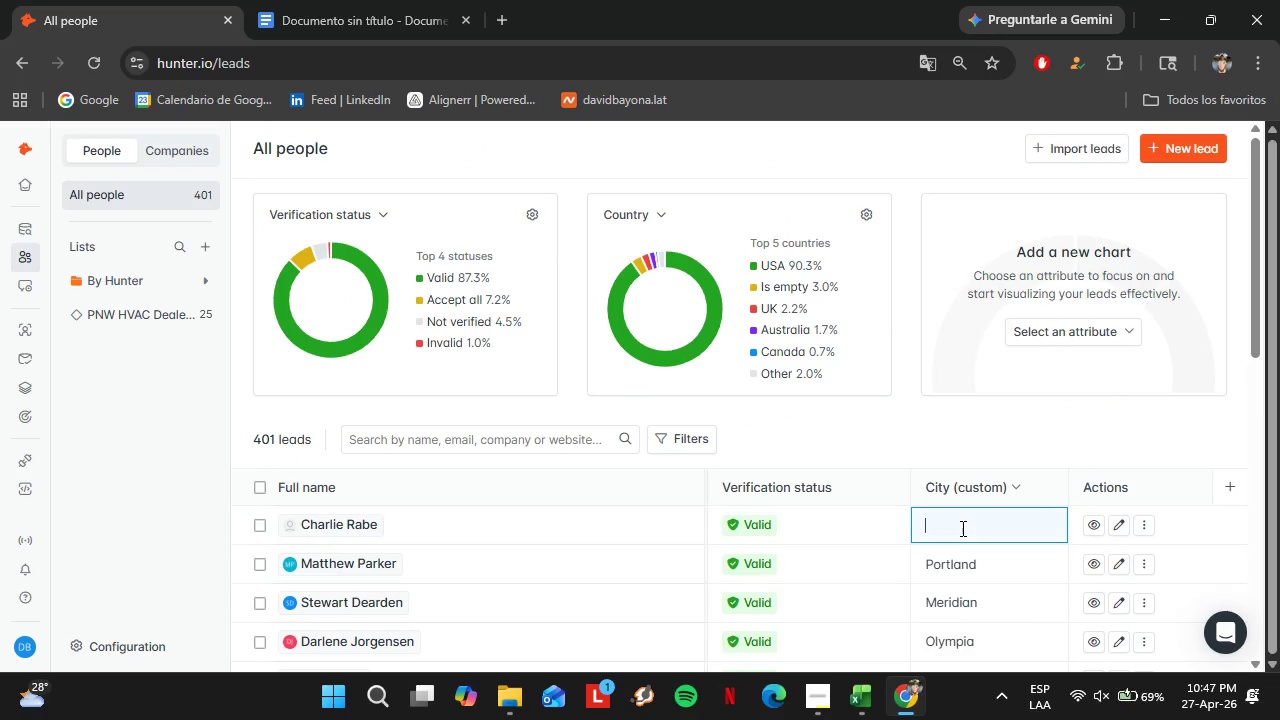 
triple_click([961, 528])
 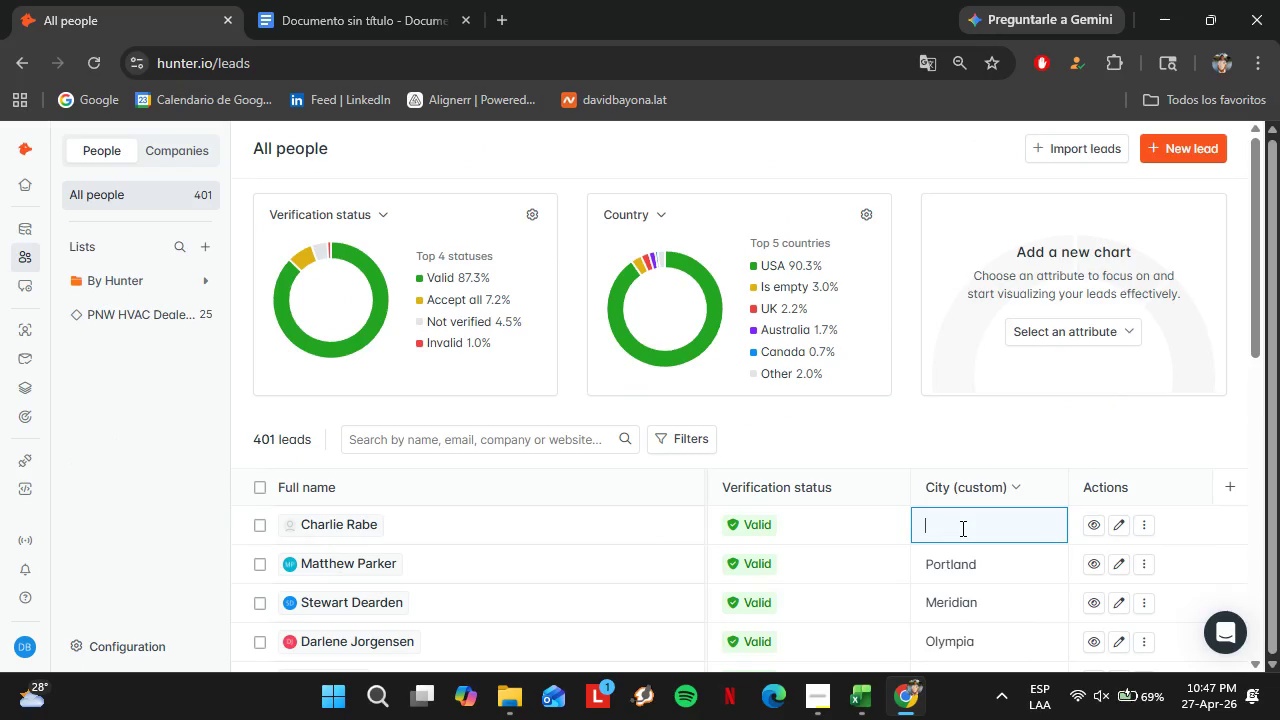 
key(Control+V)
 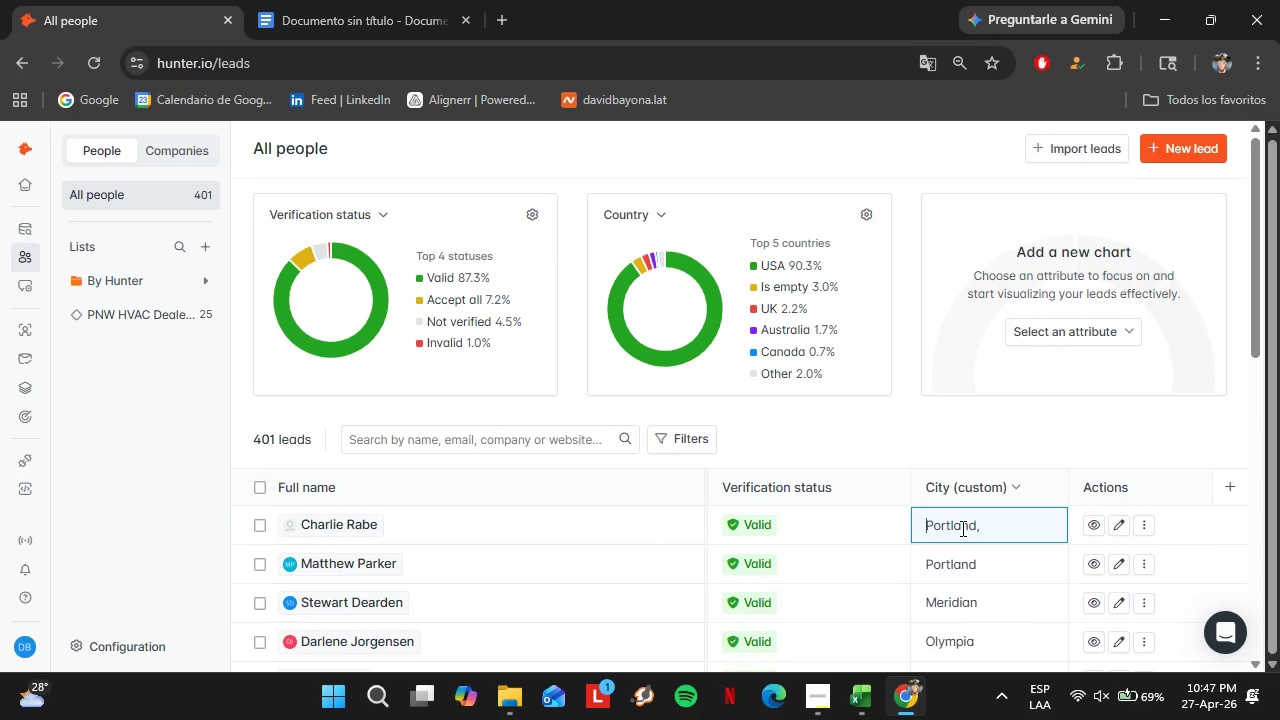 
key(Backspace)
 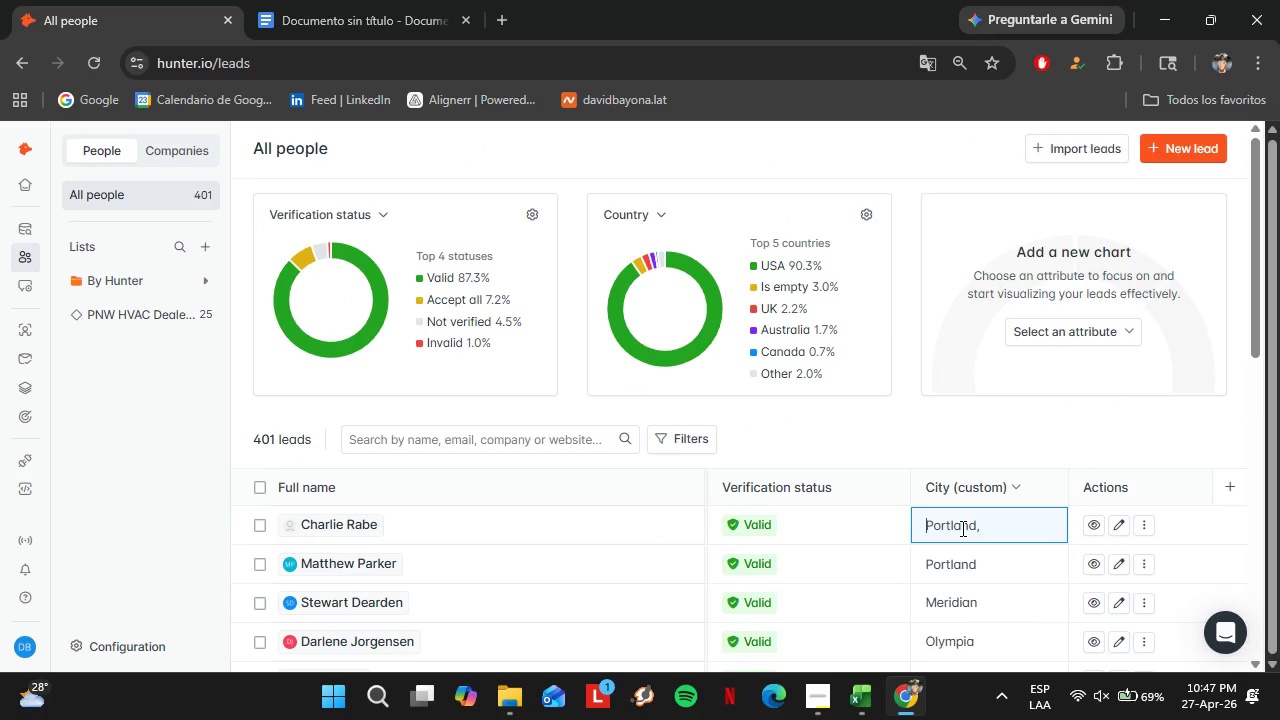 
key(Enter)
 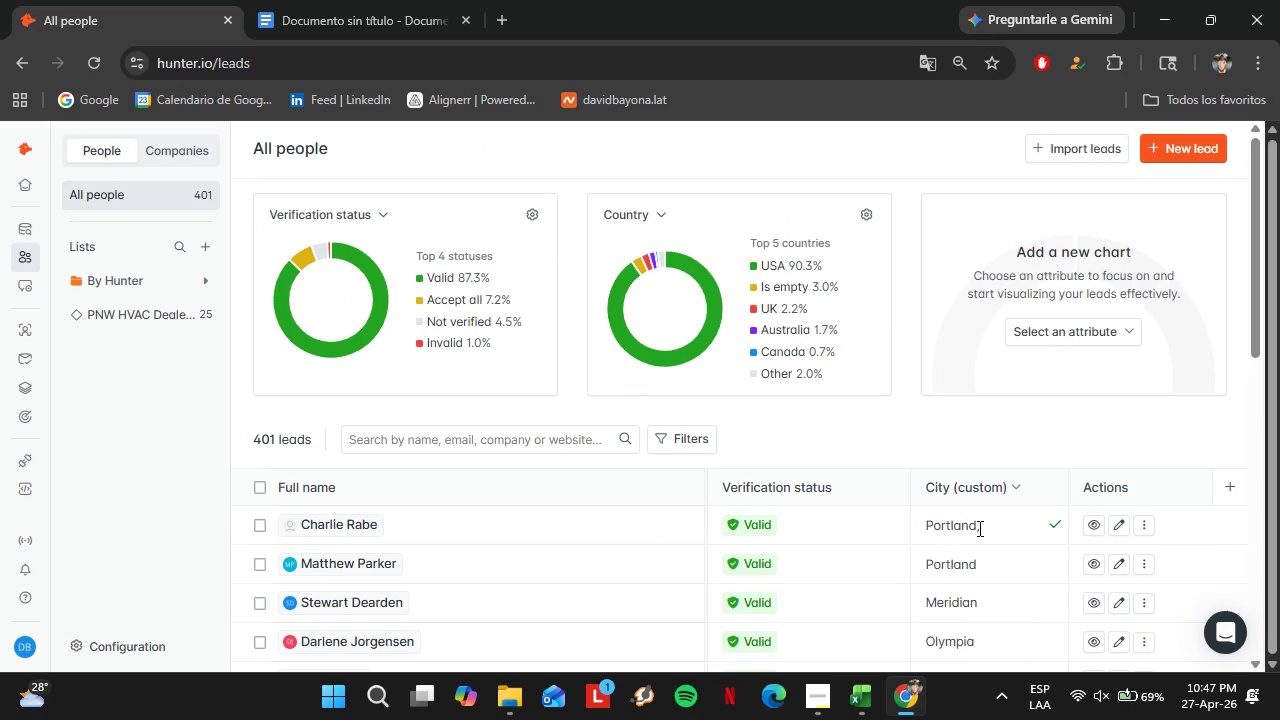 
double_click([978, 527])
 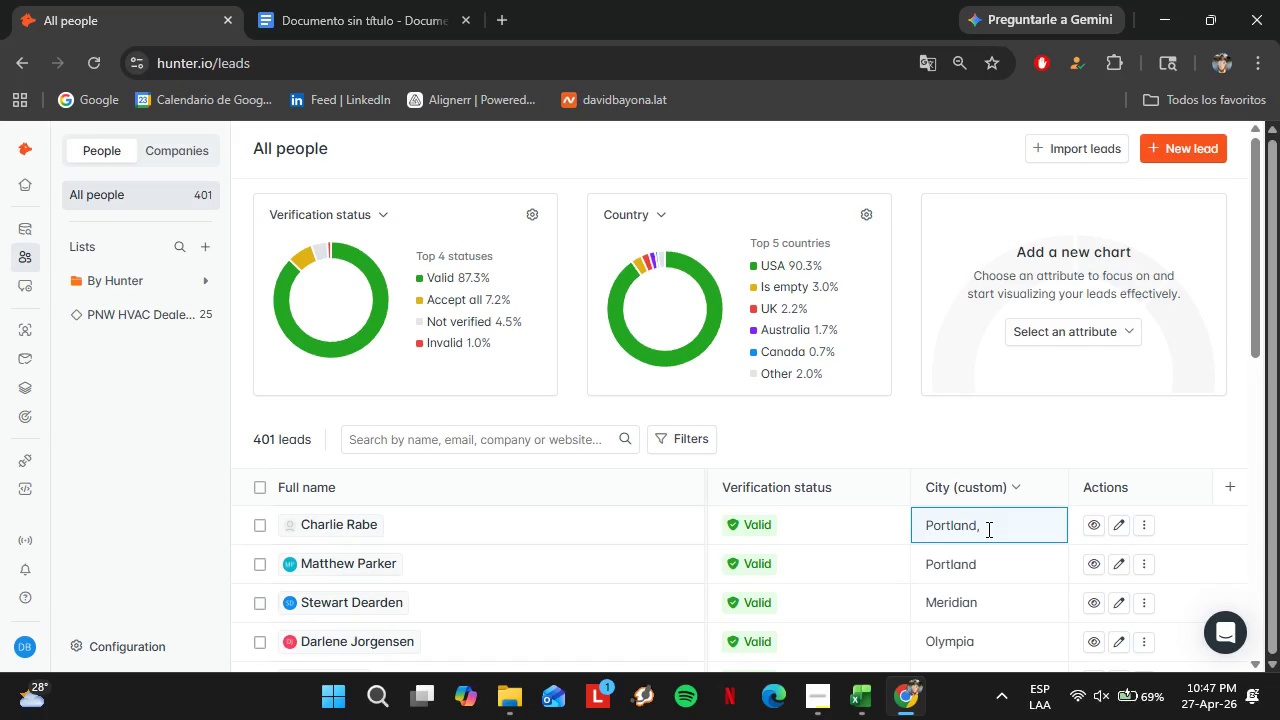 
key(Backspace)
 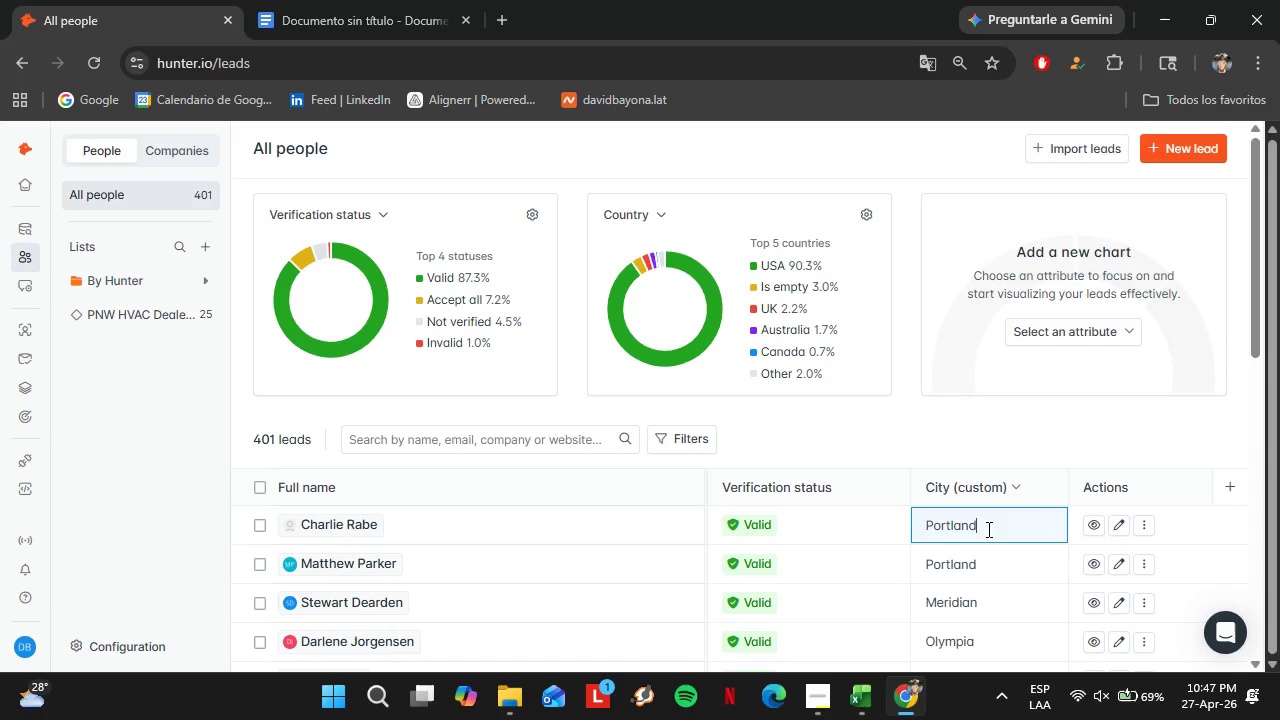 
key(Enter)
 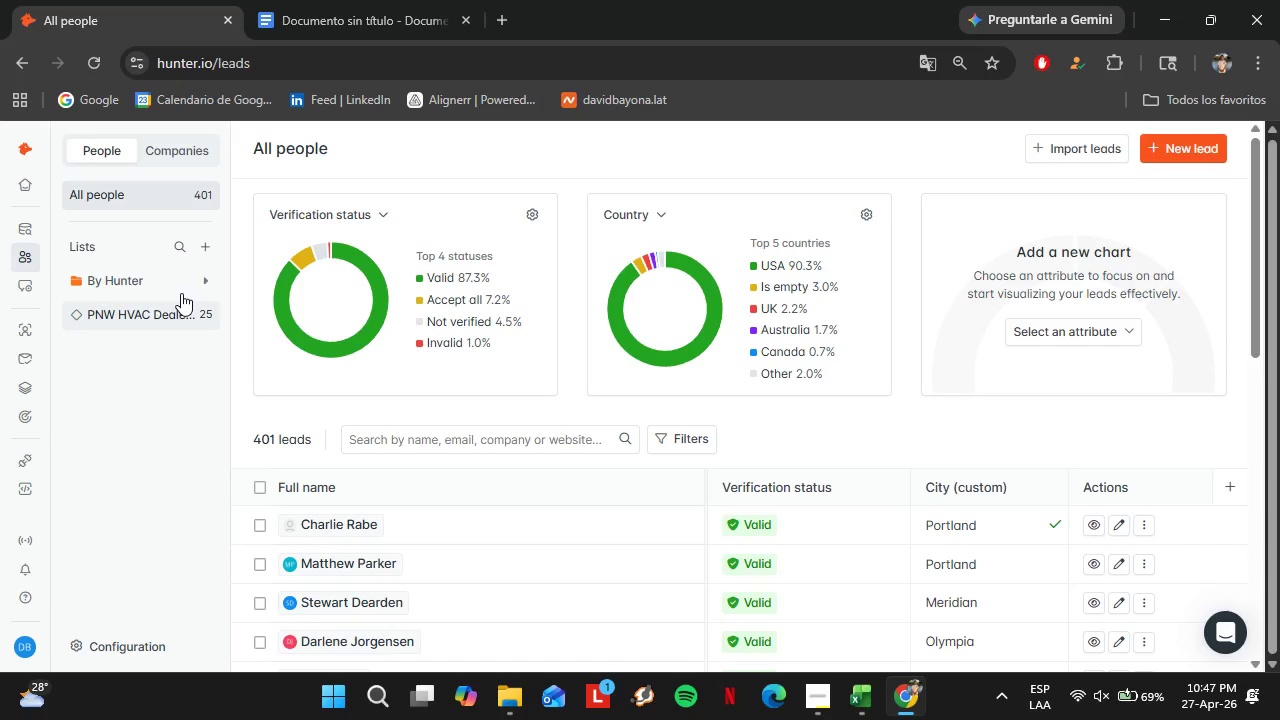 
left_click([158, 315])
 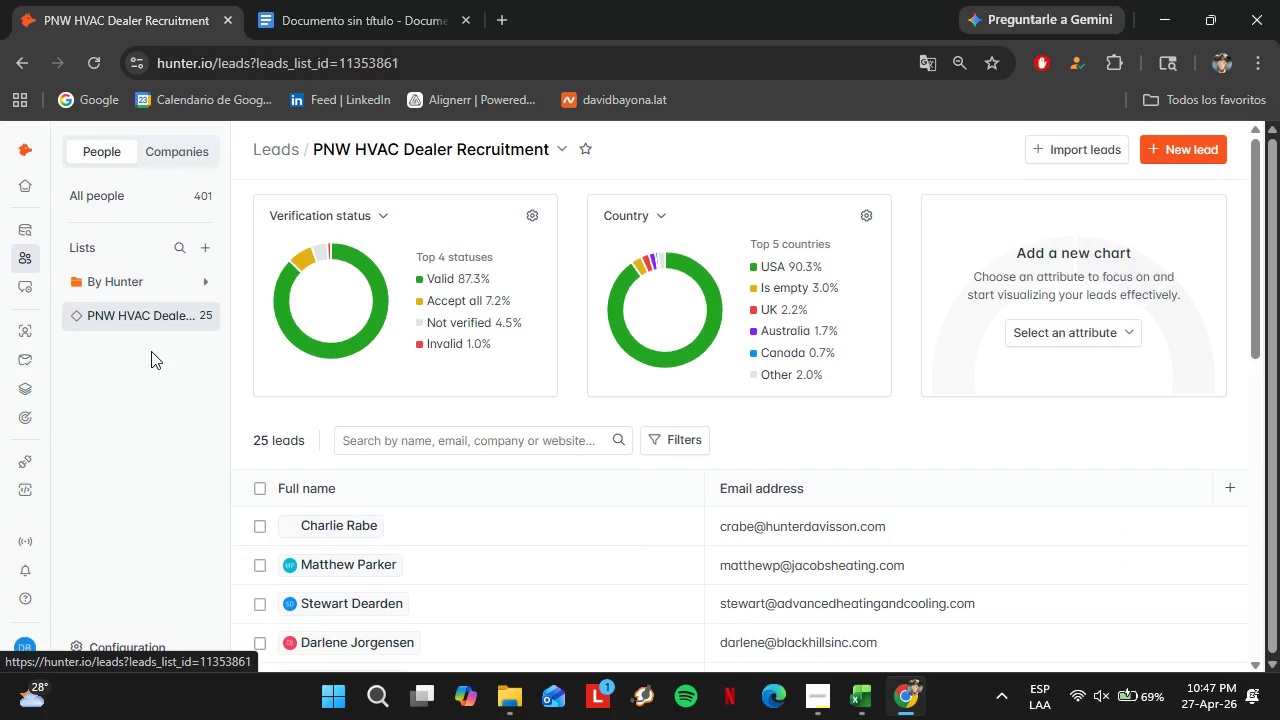 
left_click([146, 316])
 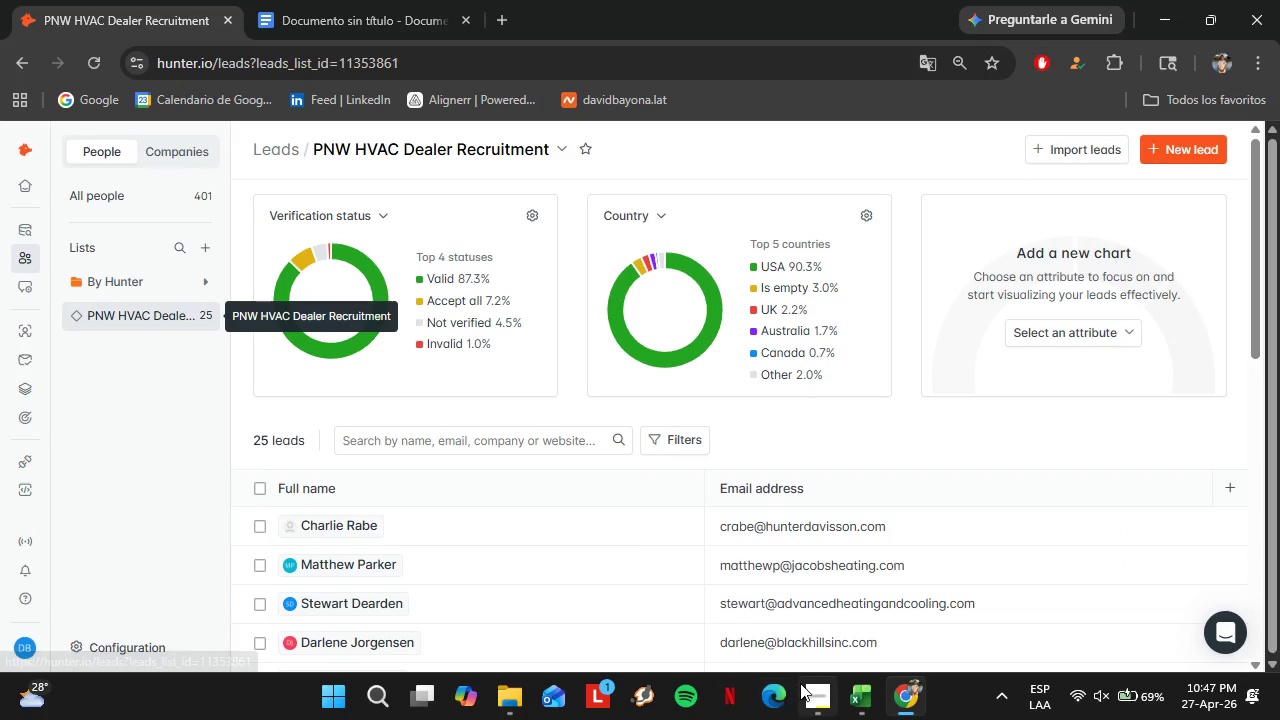 
left_click([806, 685])